 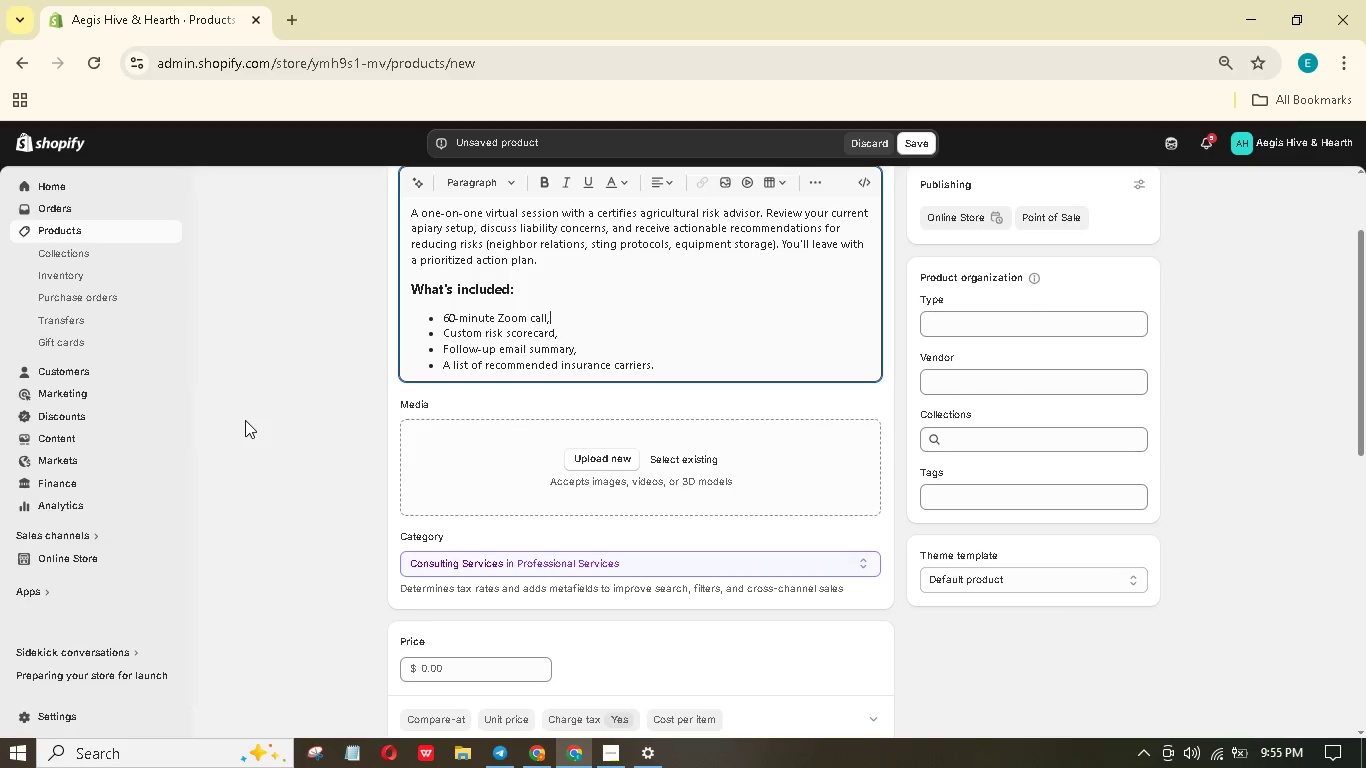 
mouse_move([615, 455])
 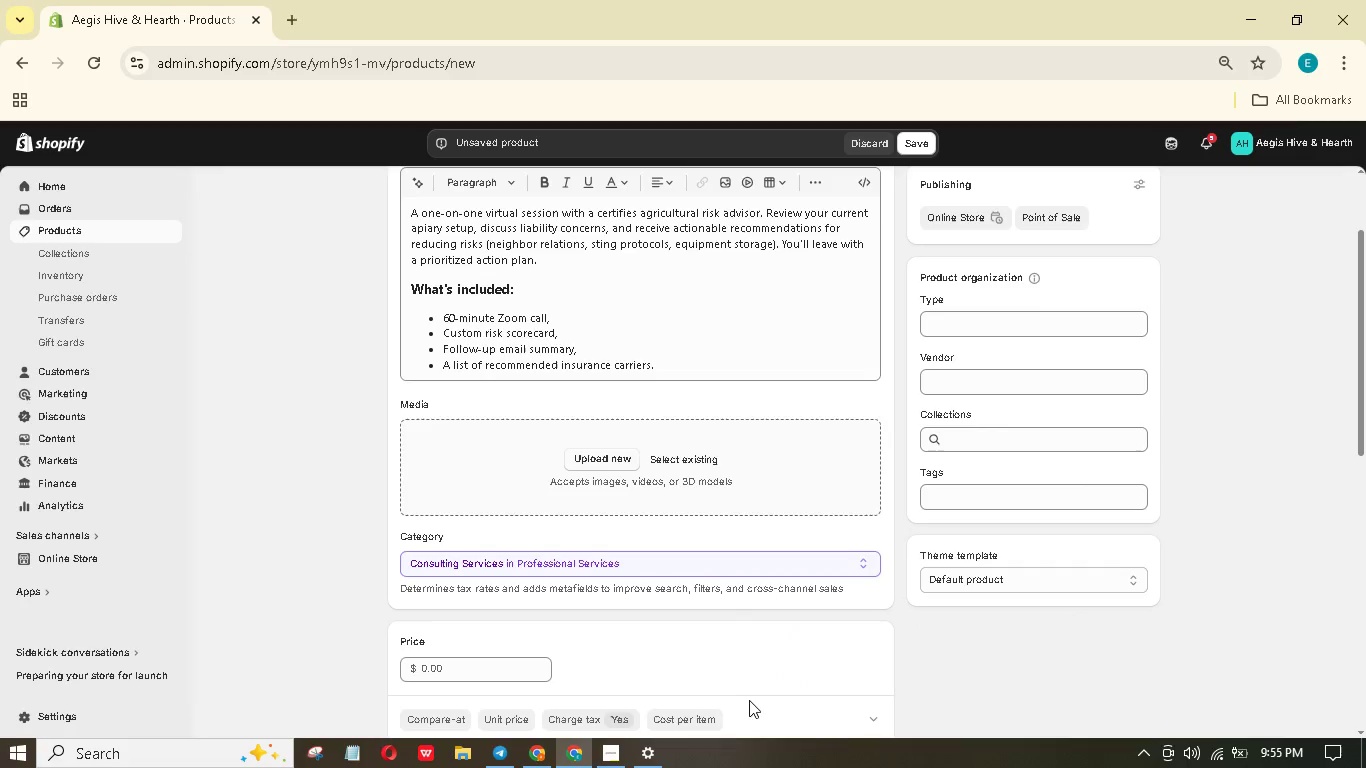 
wait(9.65)
 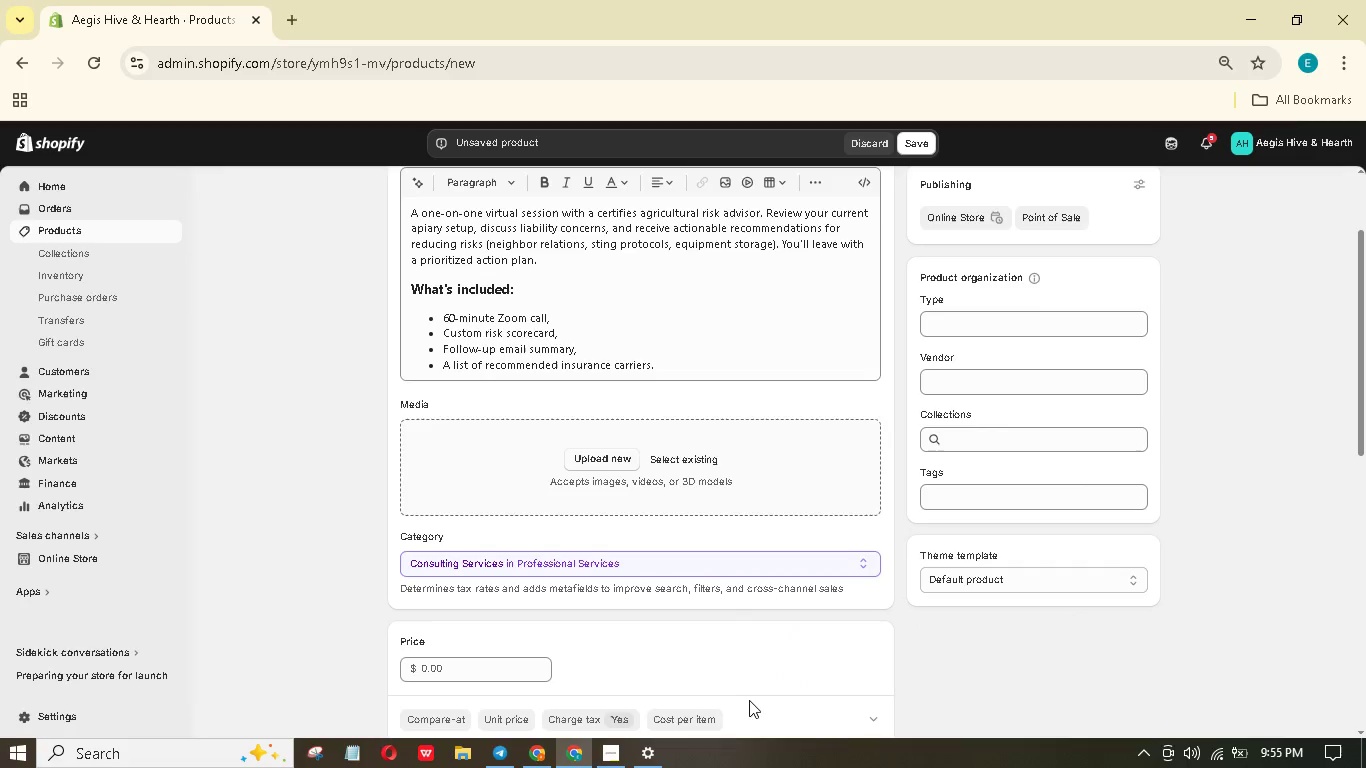 
type(beekeeping consultation)
 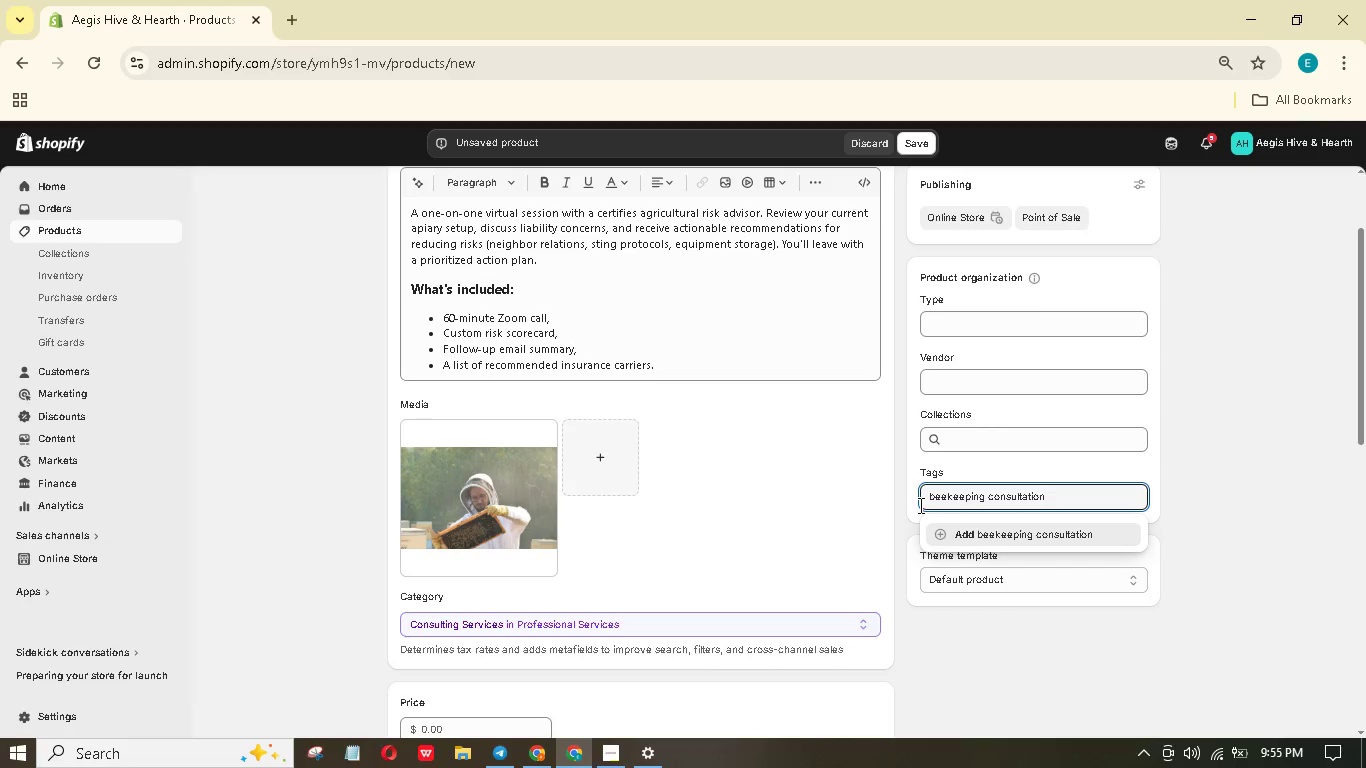 
key(Enter)
 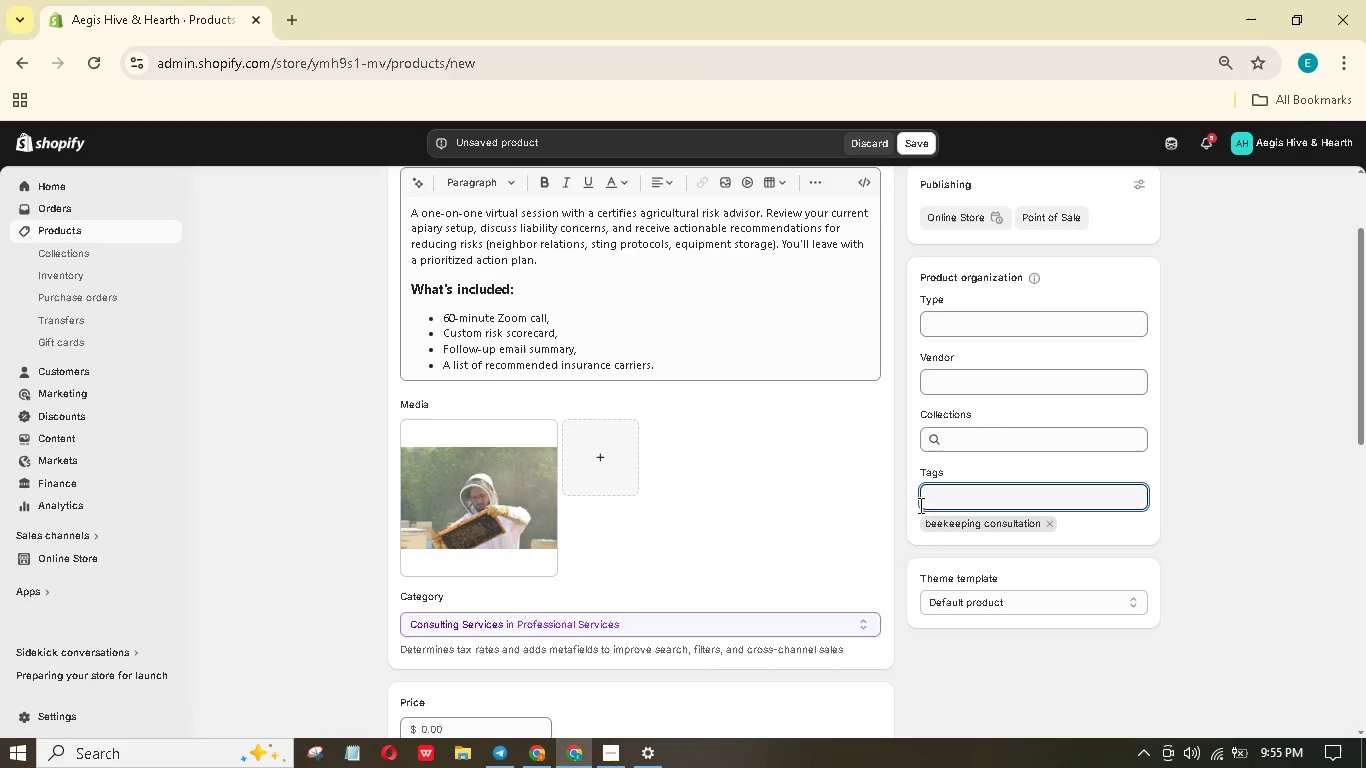 
type(risk management )
key(Backspace)
 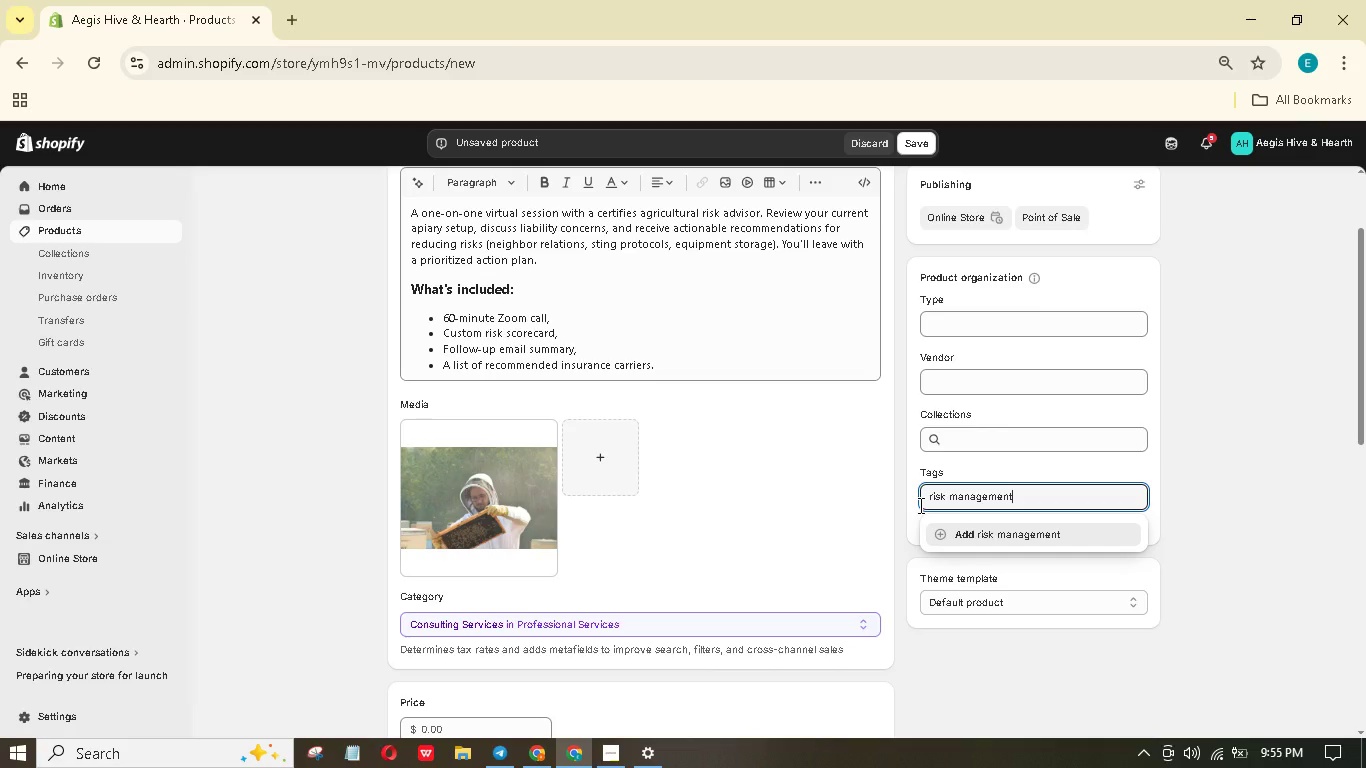 
key(Enter)
 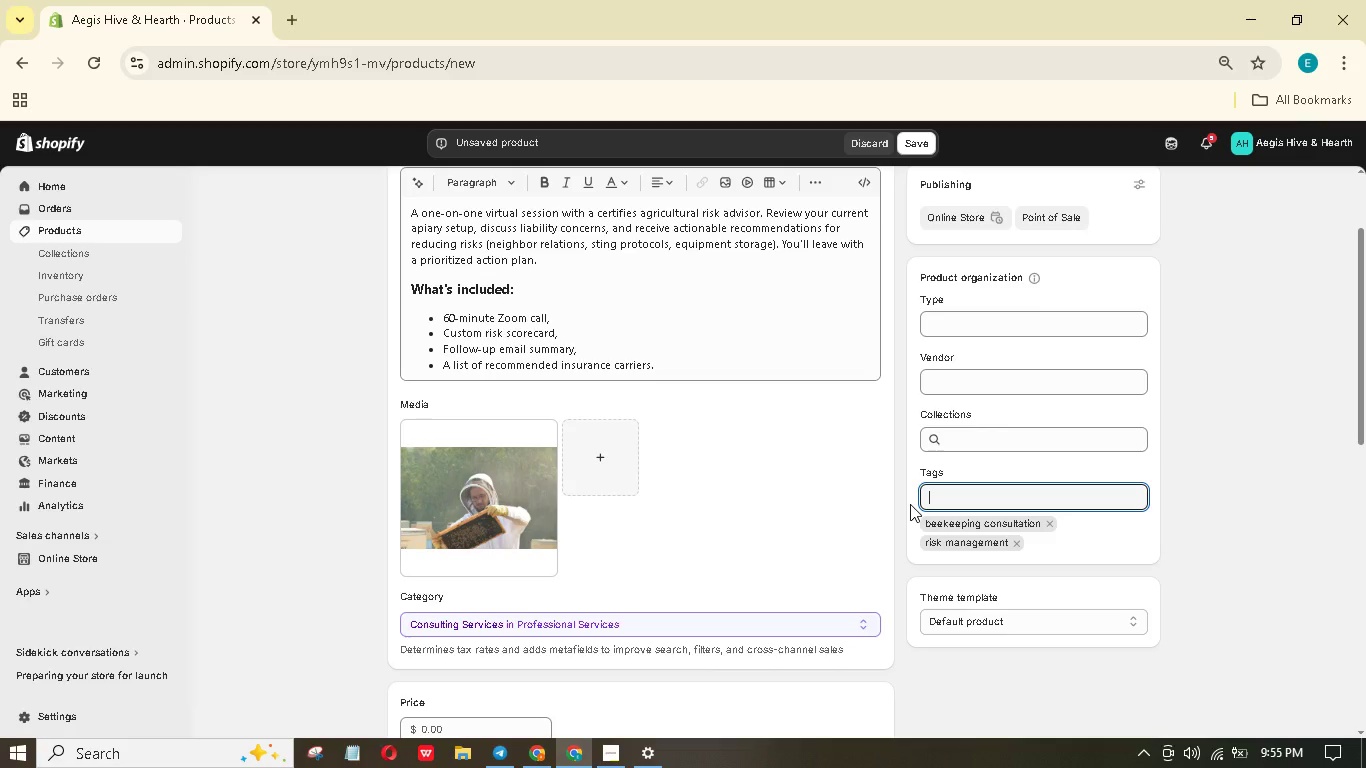 
type(virtual)
 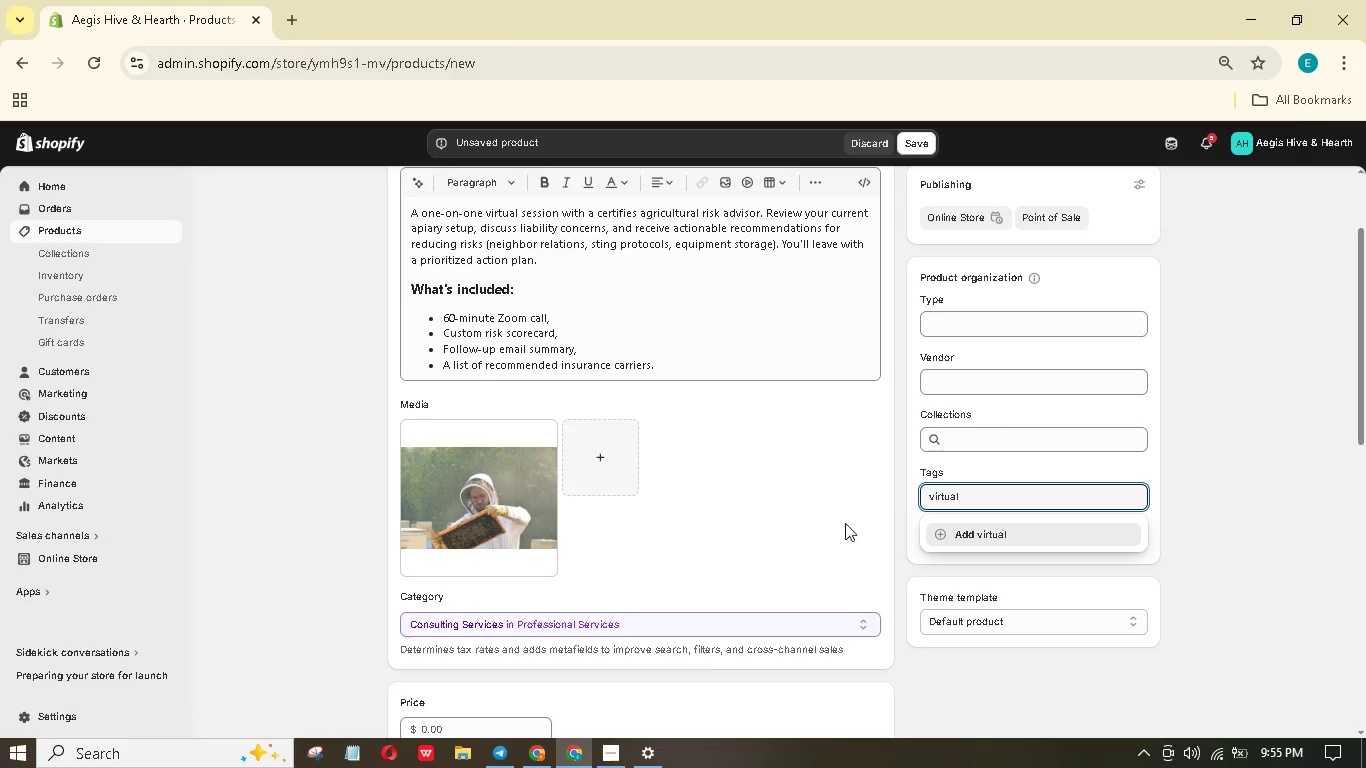 
left_click([990, 534])
 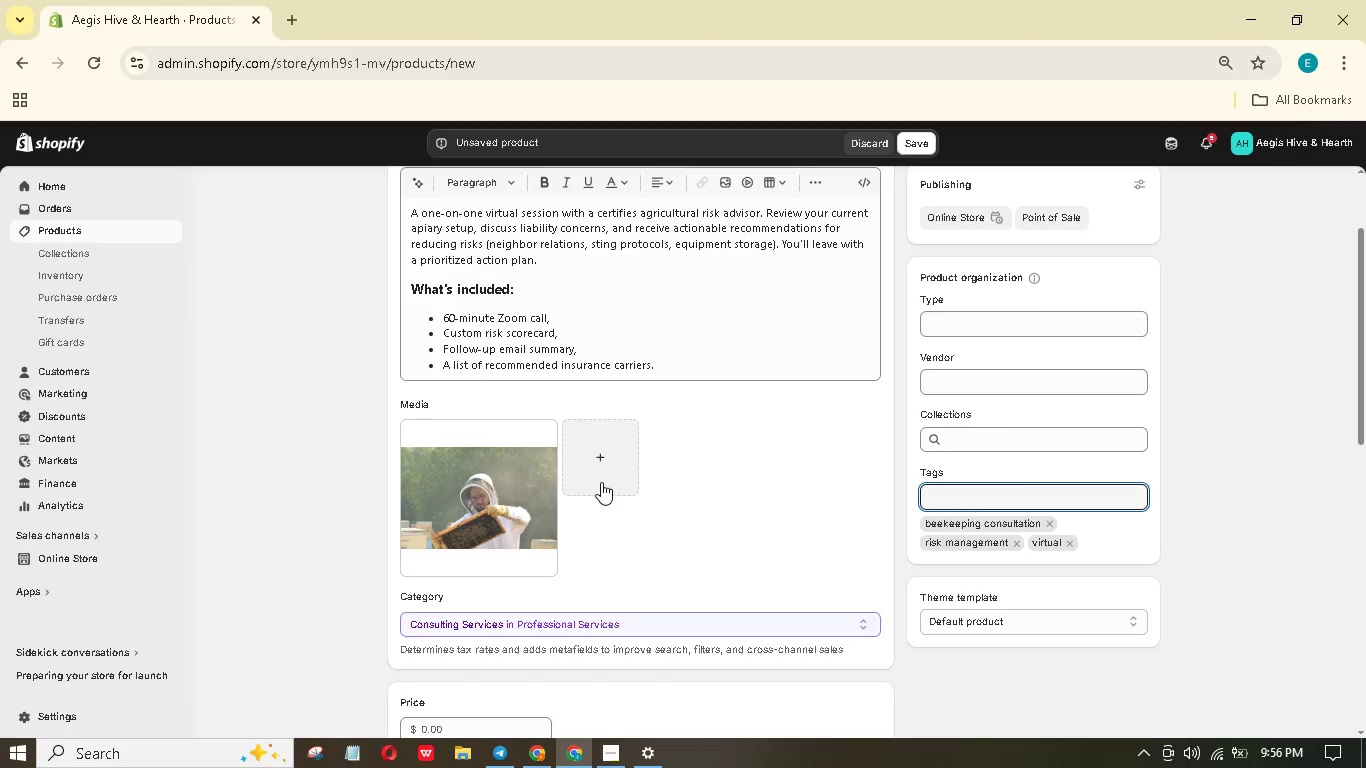 
wait(5.84)
 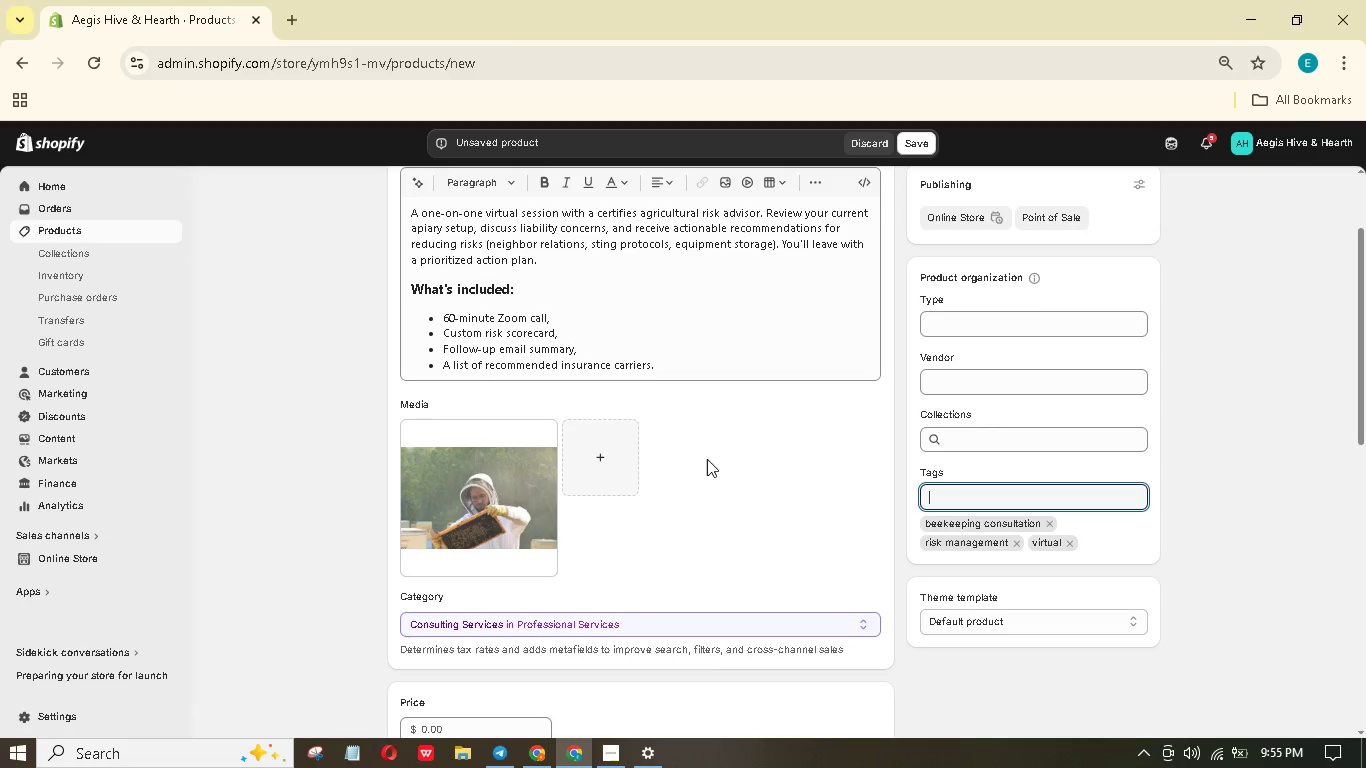 
left_click([535, 504])
 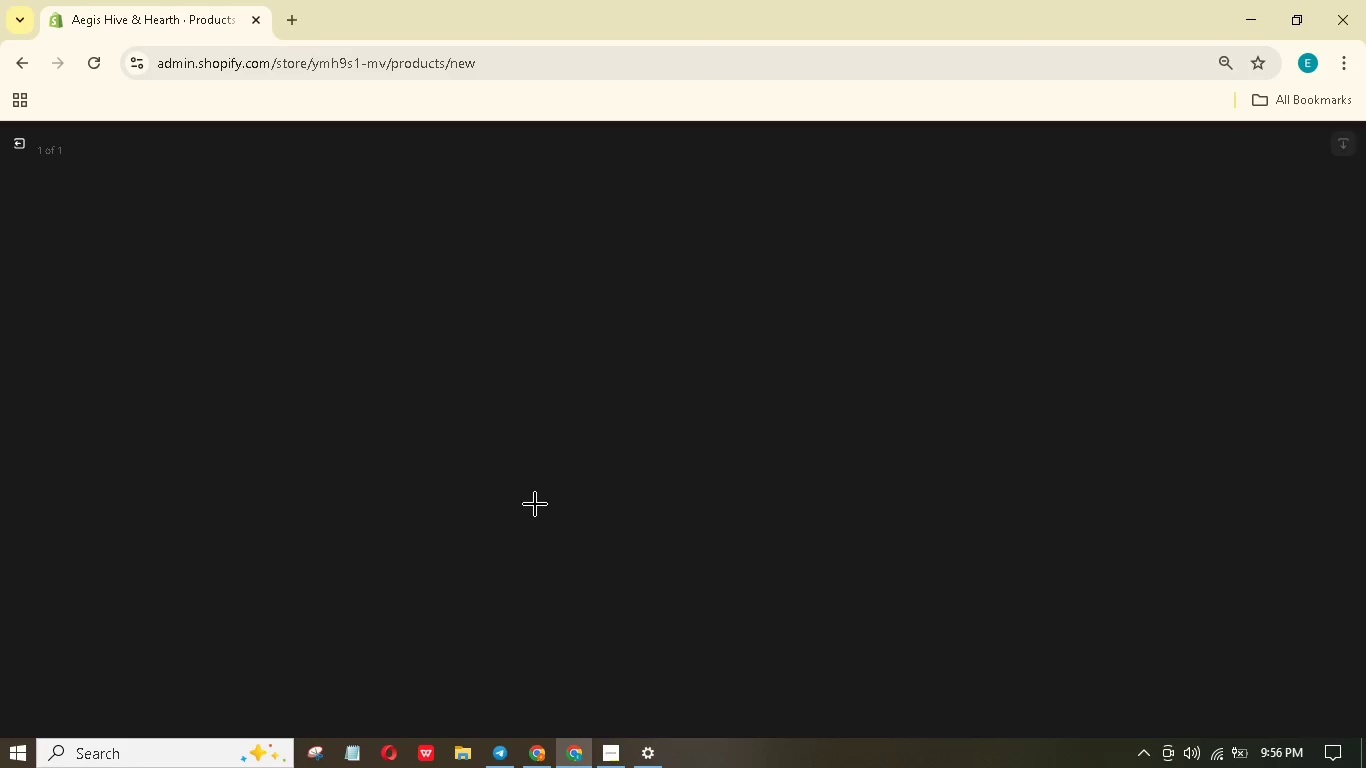 
wait(7.28)
 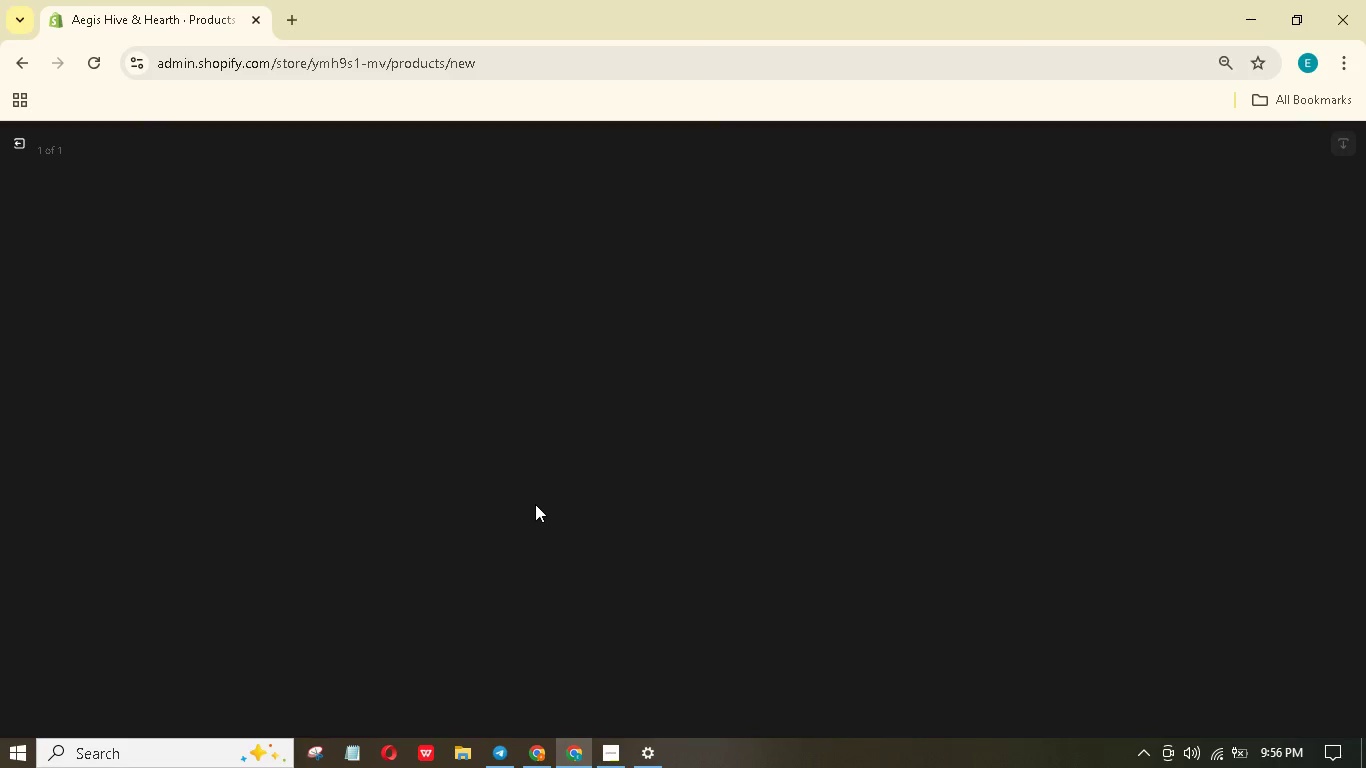 
left_click([1116, 324])
 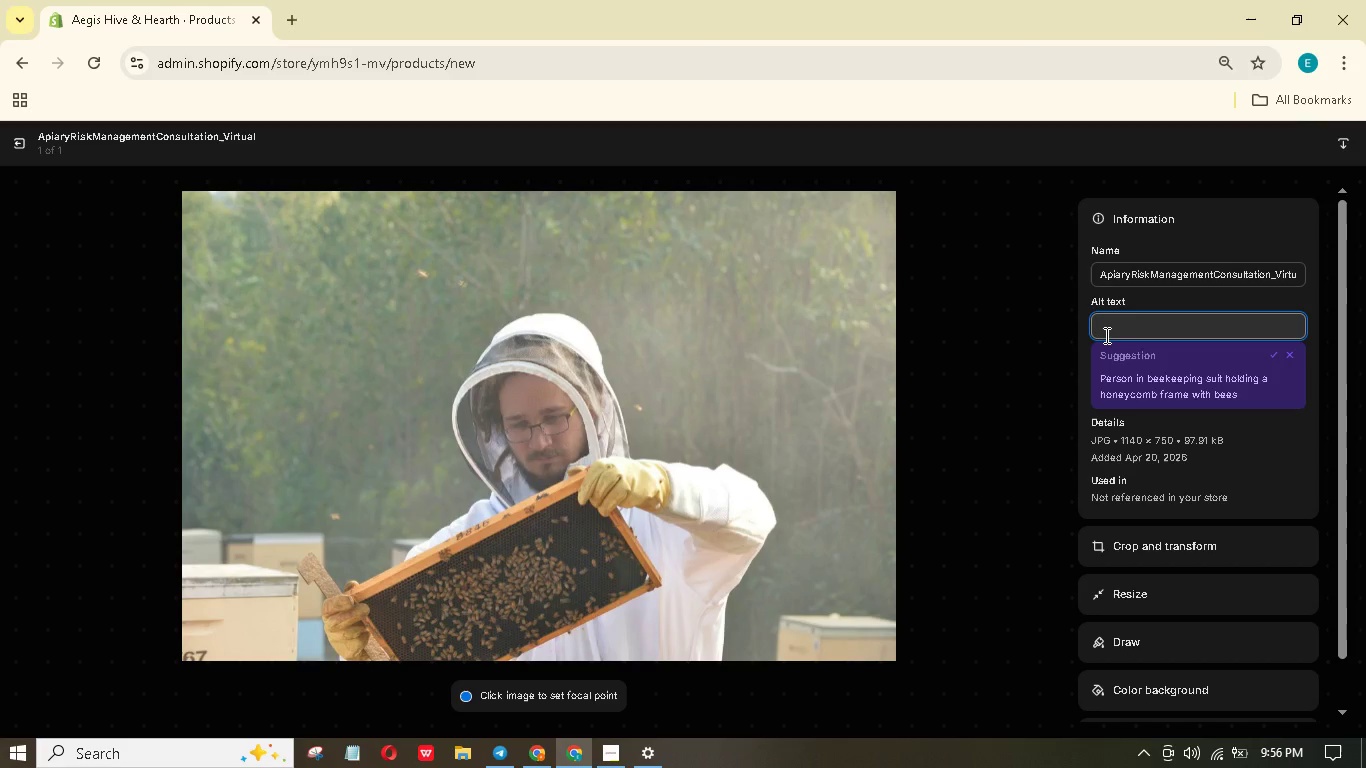 
type(the picture of a beekeeper inspecting a hive.)
 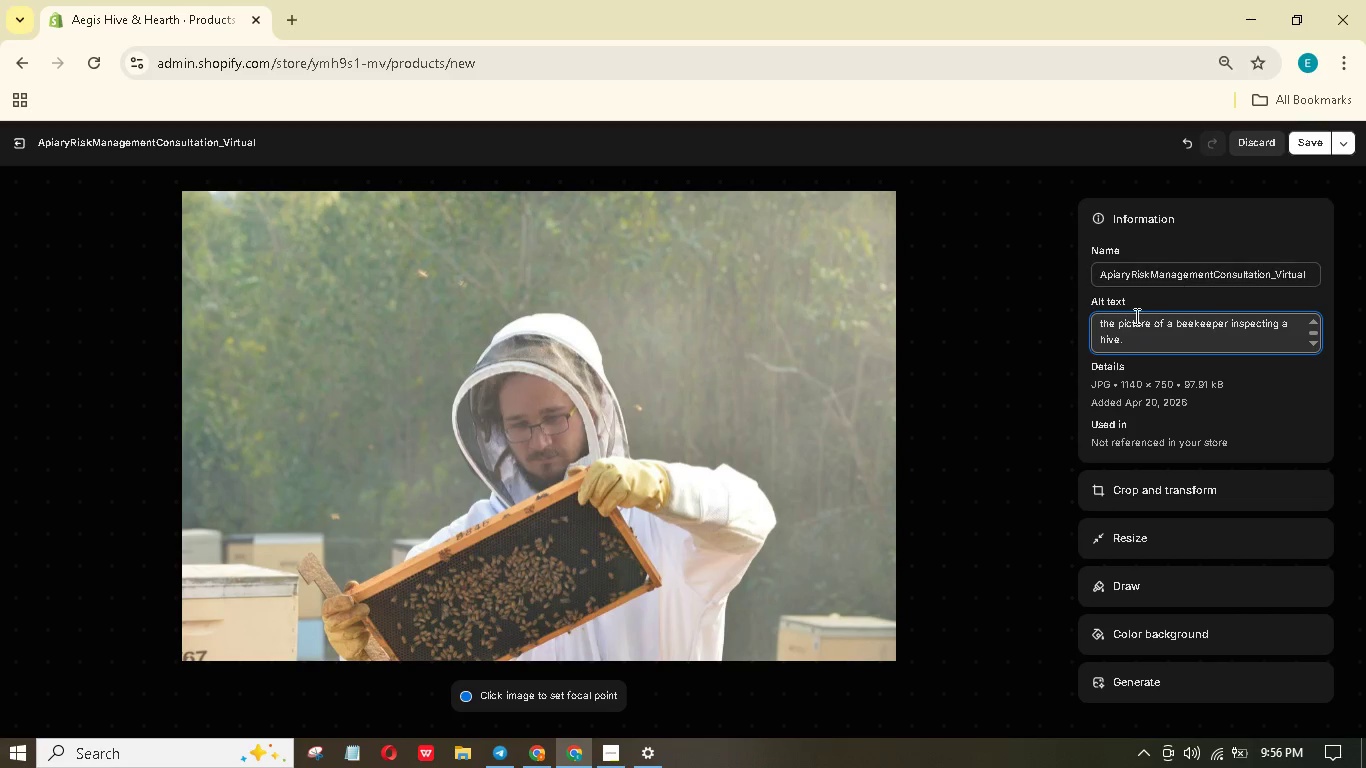 
left_click([1291, 150])
 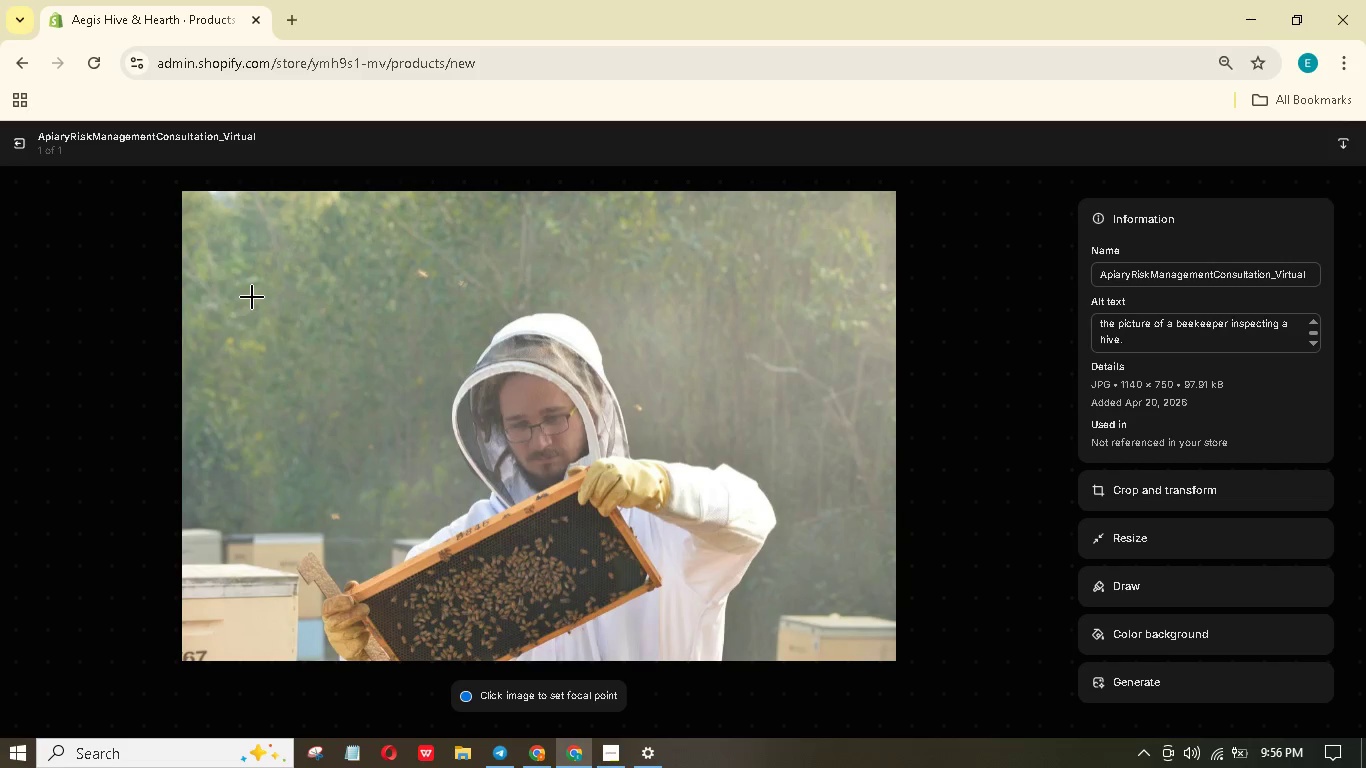 
left_click([10, 142])
 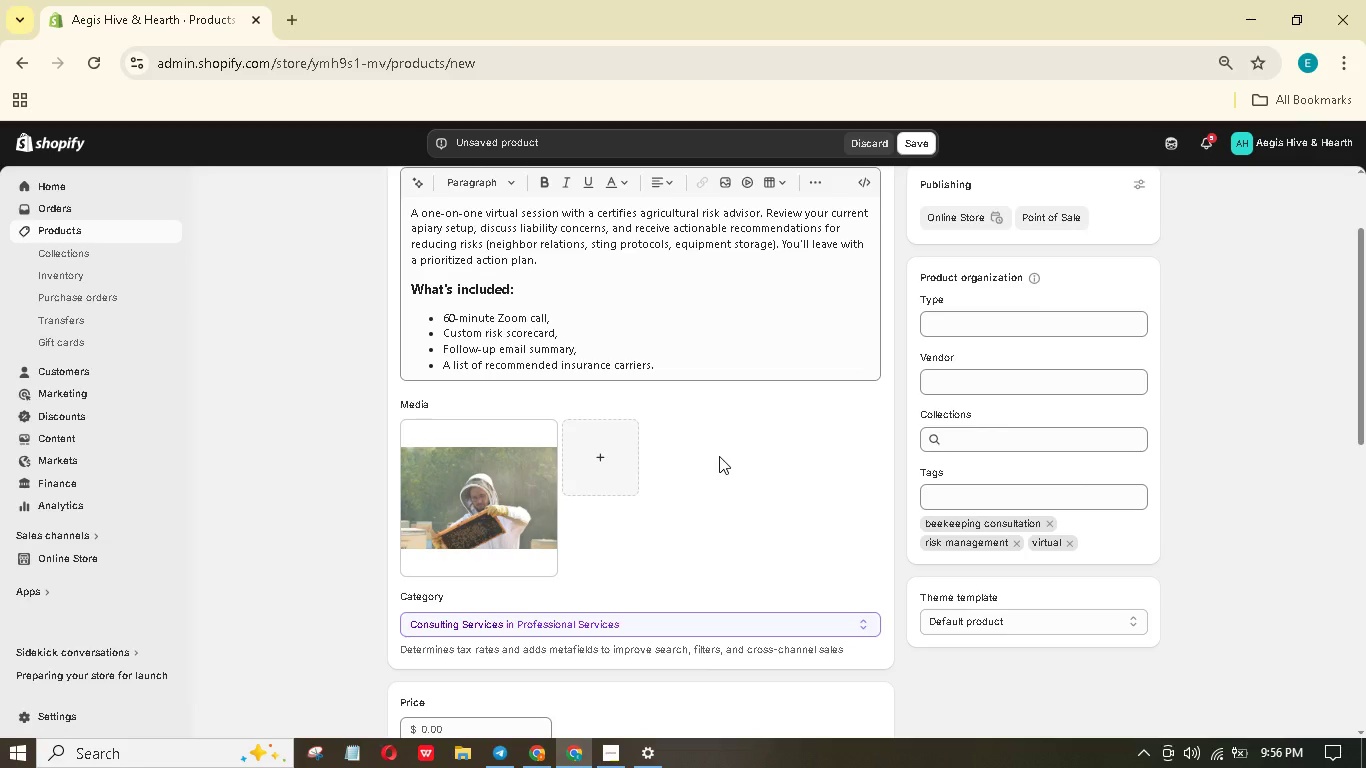 
scroll: coordinate [719, 456], scroll_direction: down, amount: 2.0
 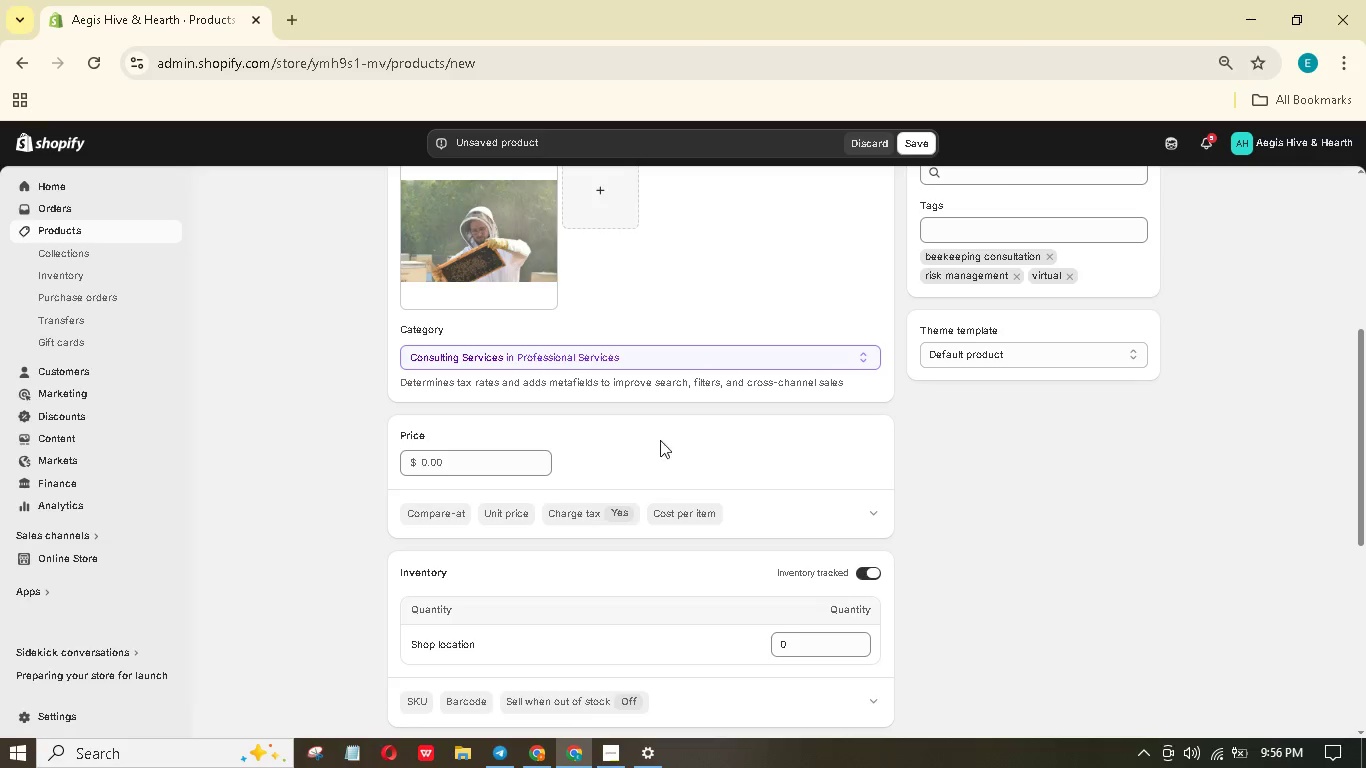 
left_click([457, 458])
 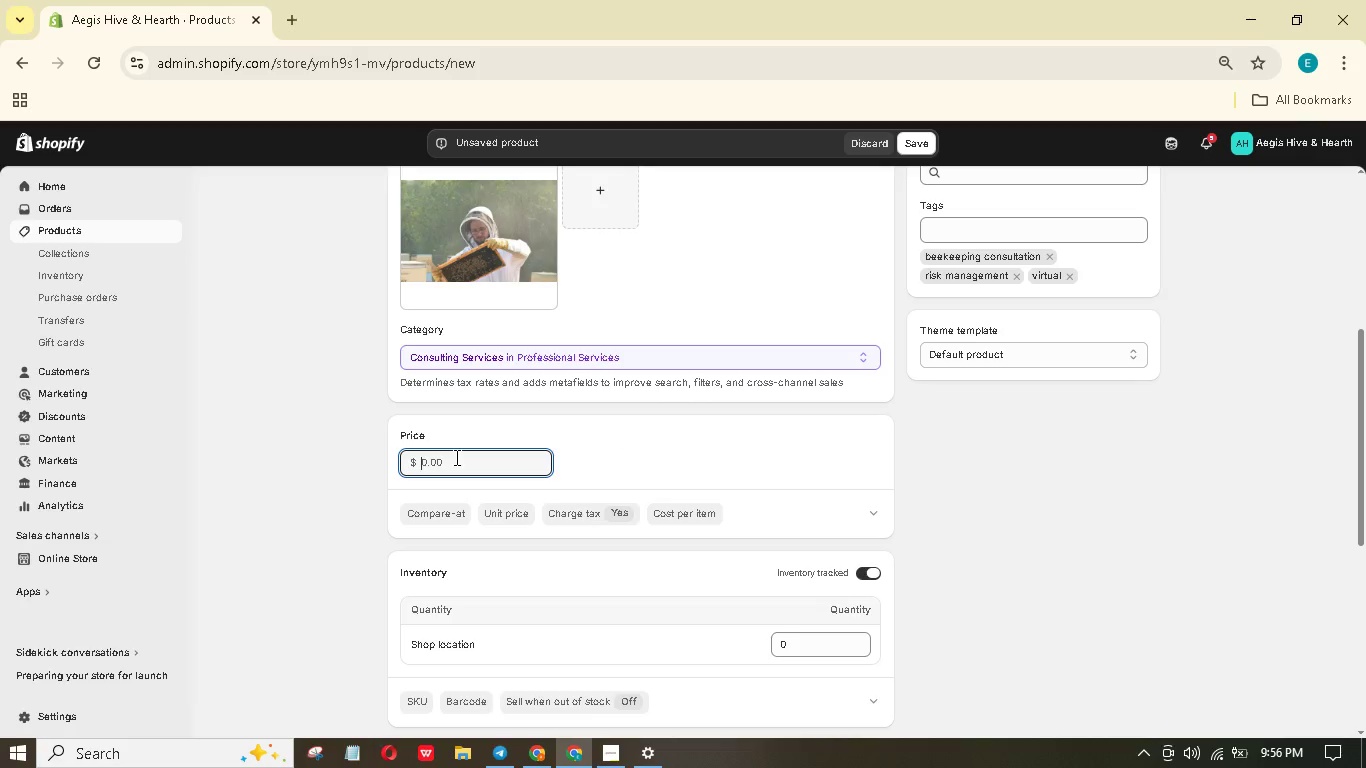 
key(Numpad1)
 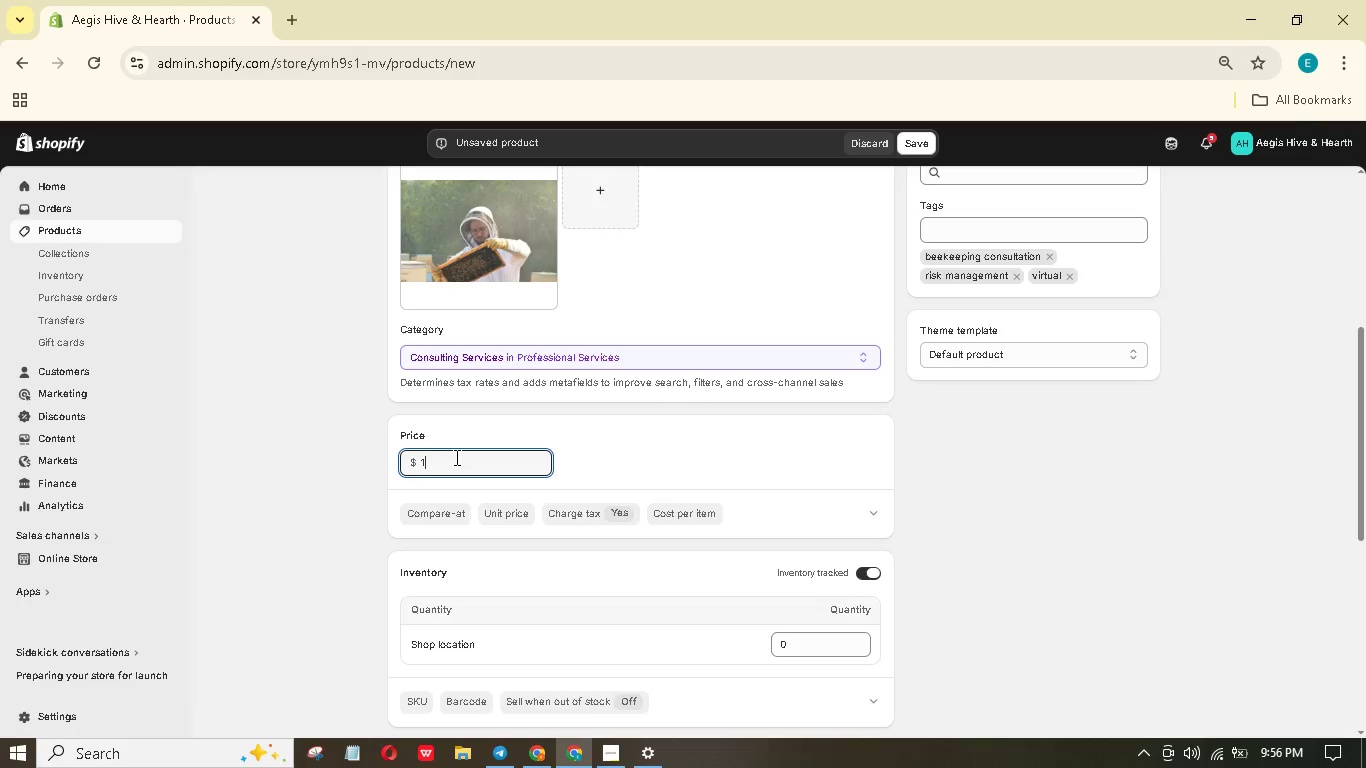 
key(Numpad5)
 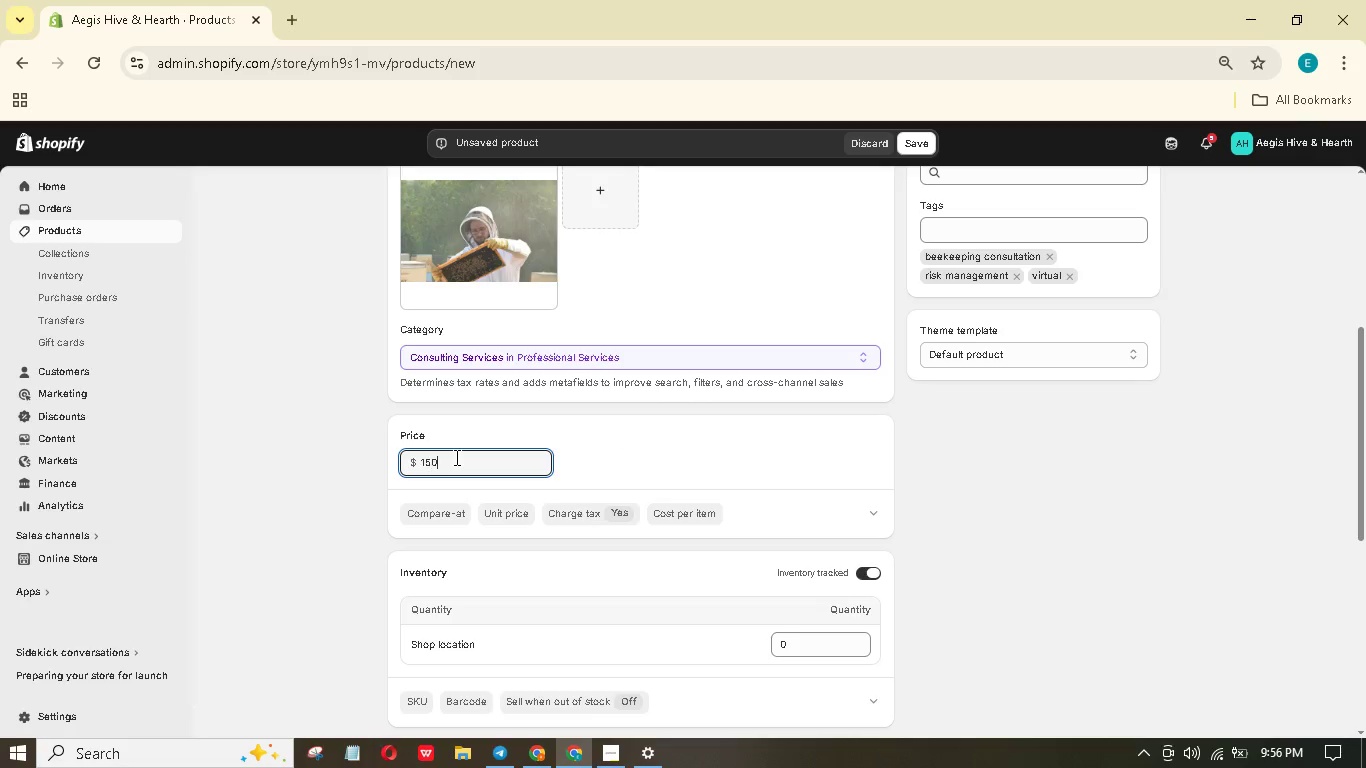 
key(Numpad0)
 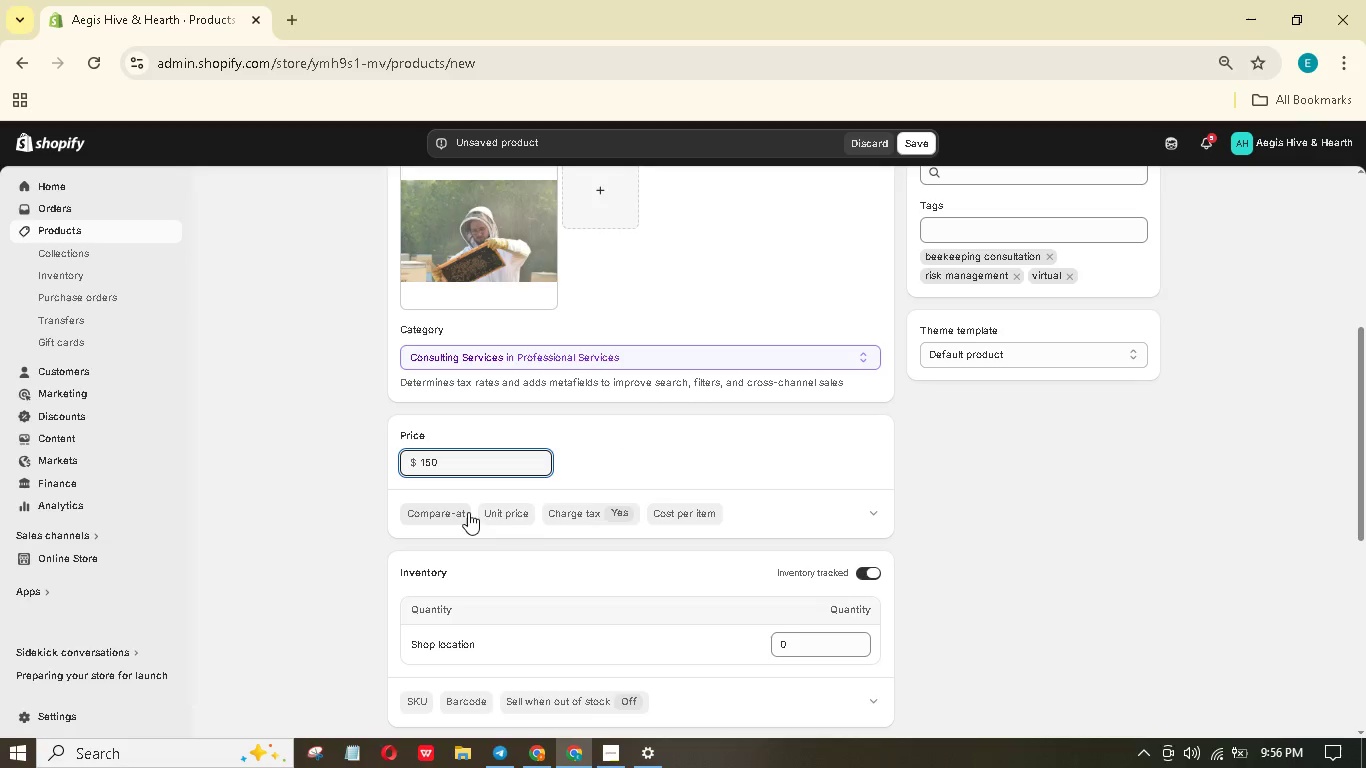 
left_click([411, 510])
 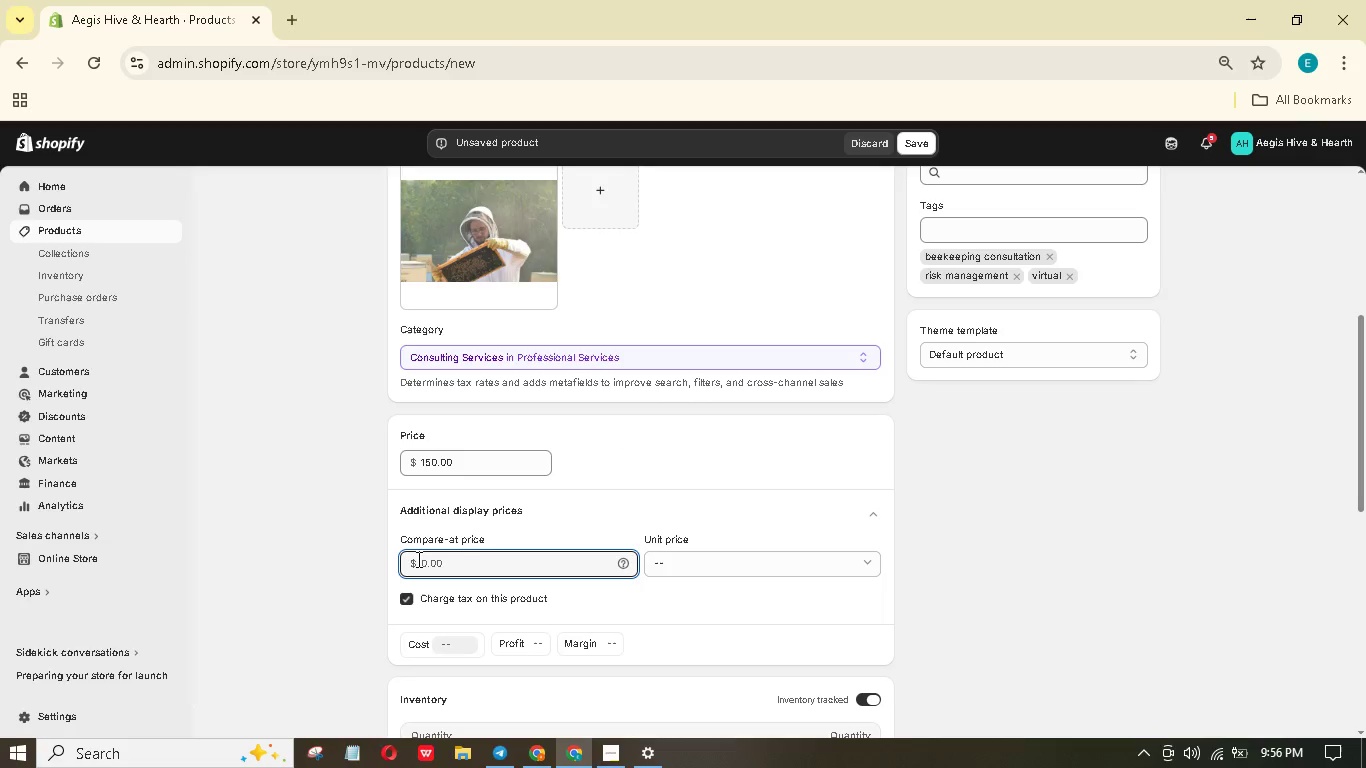 
key(Numpad2)
 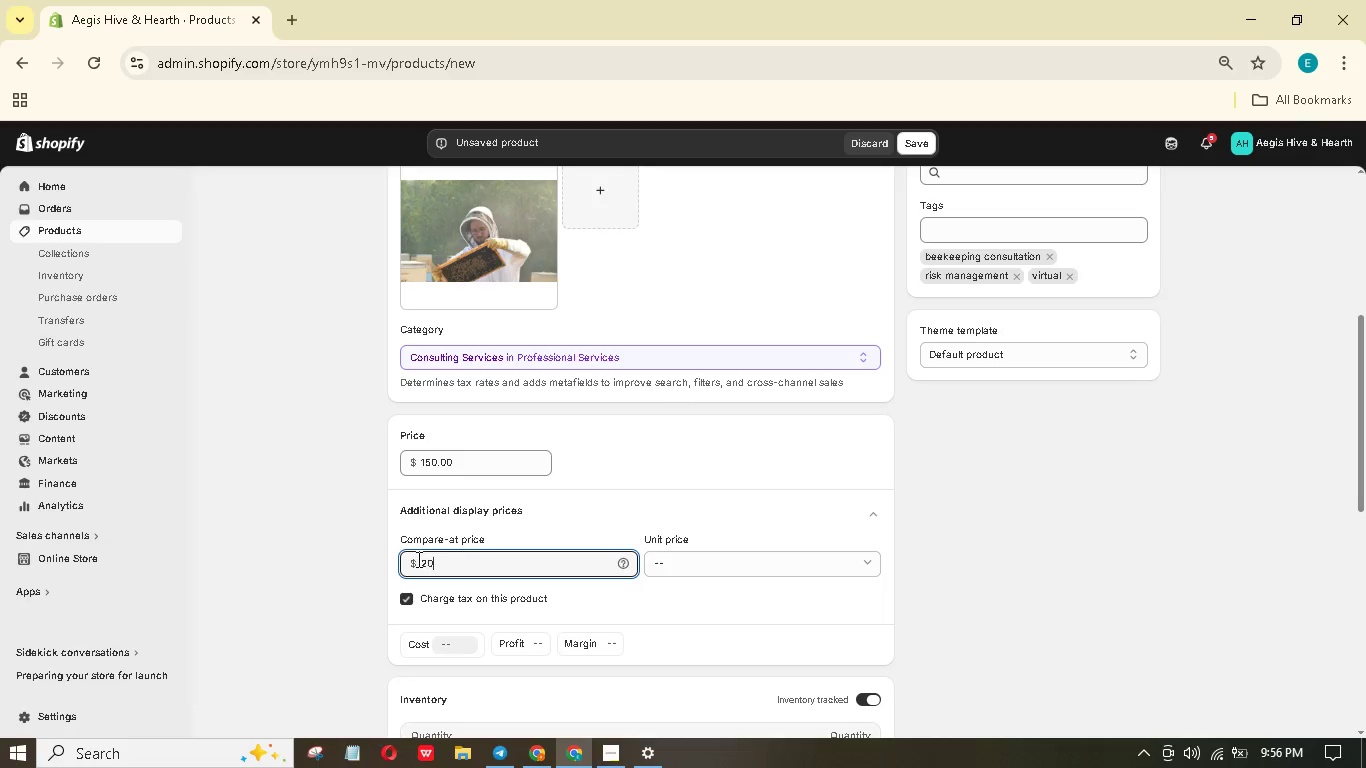 
key(Numpad0)
 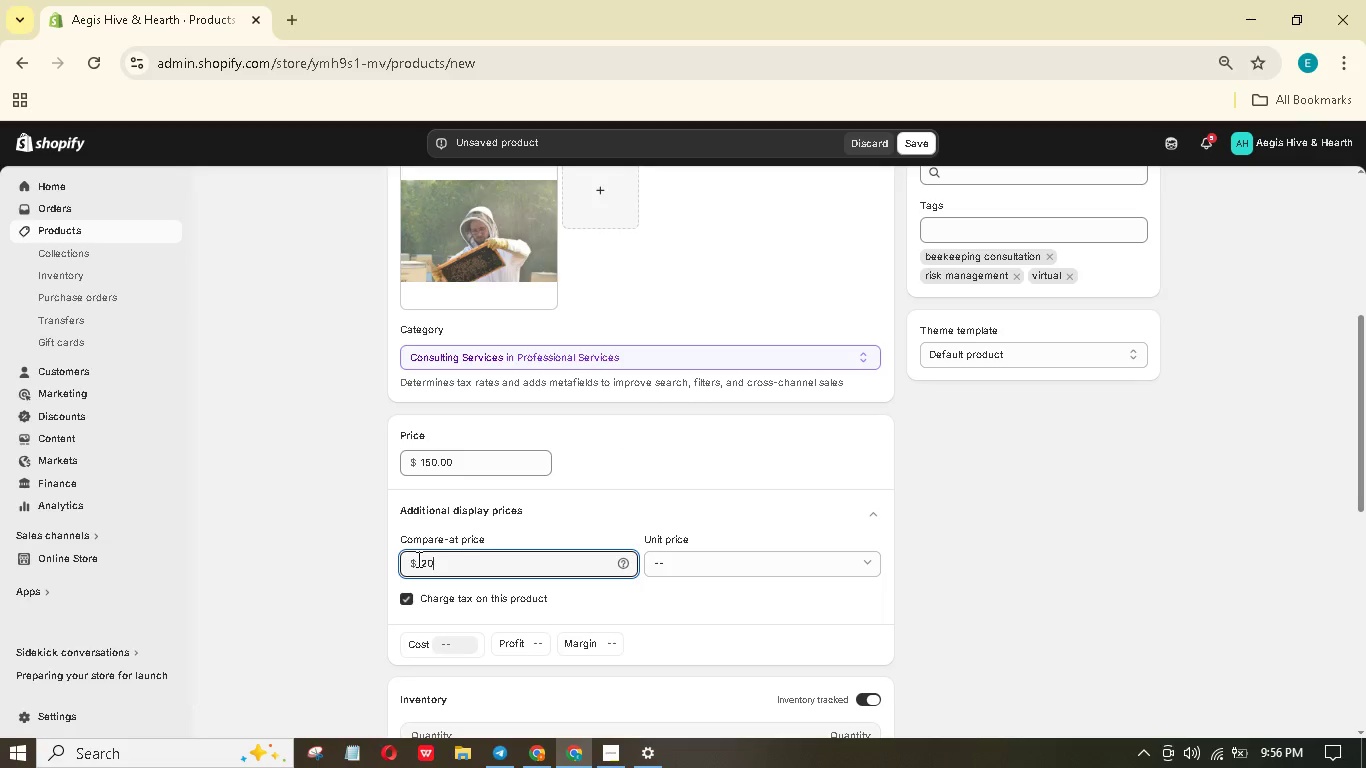 
key(Numpad0)
 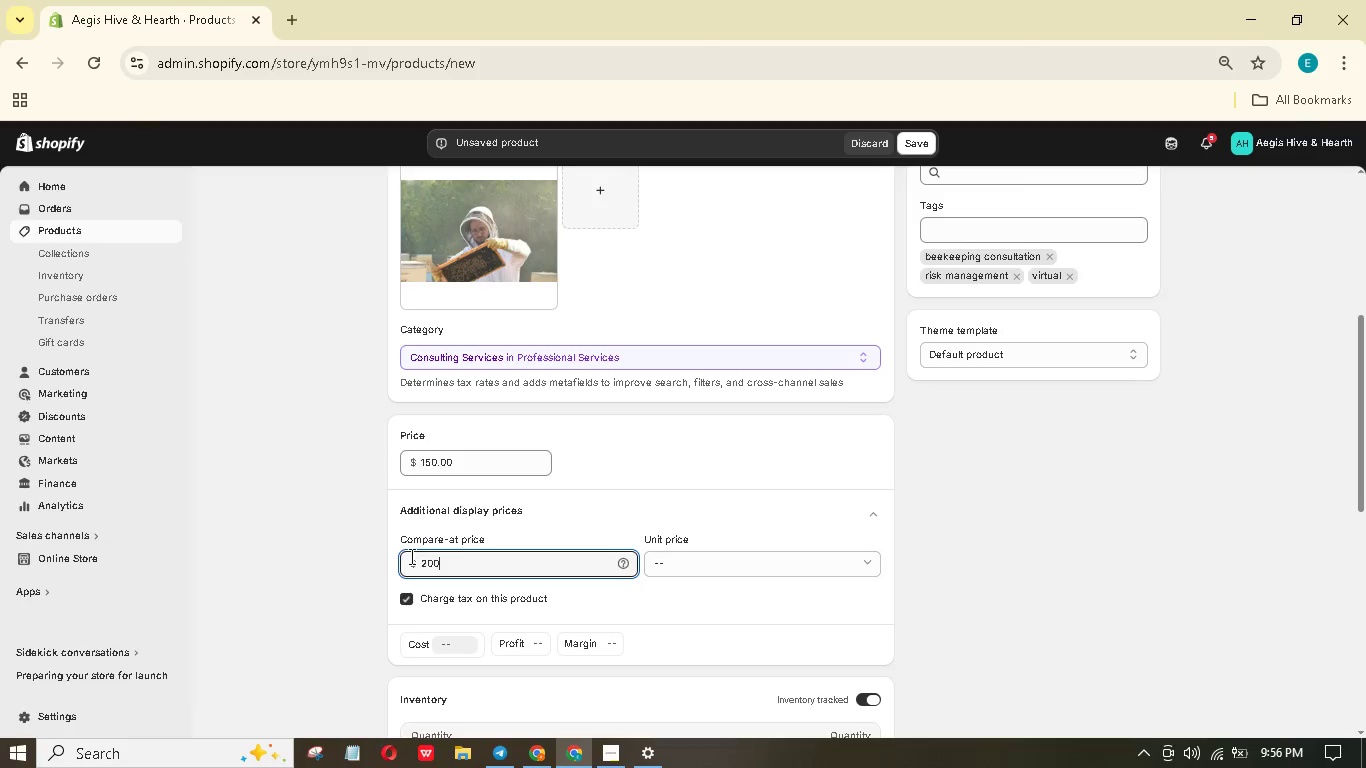 
scroll: coordinate [438, 542], scroll_direction: down, amount: 3.0
 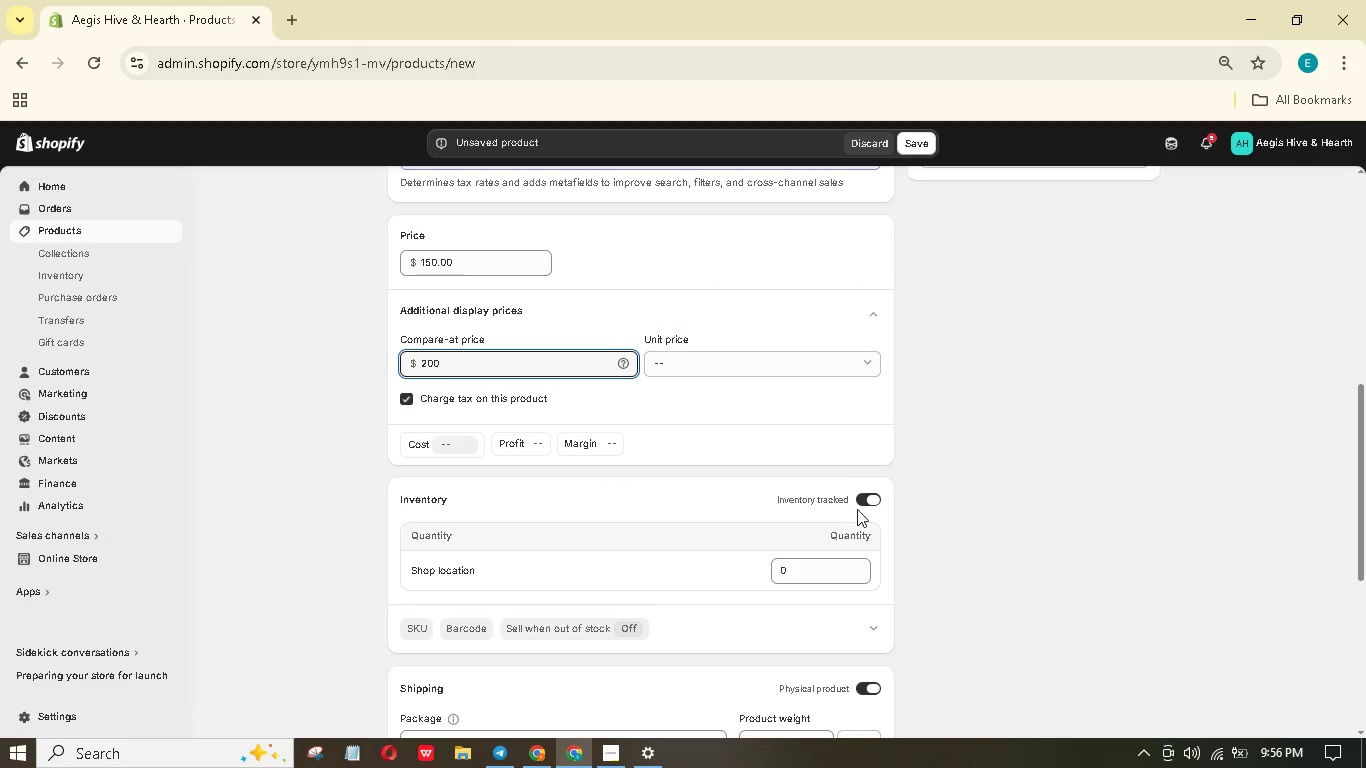 
left_click([864, 494])
 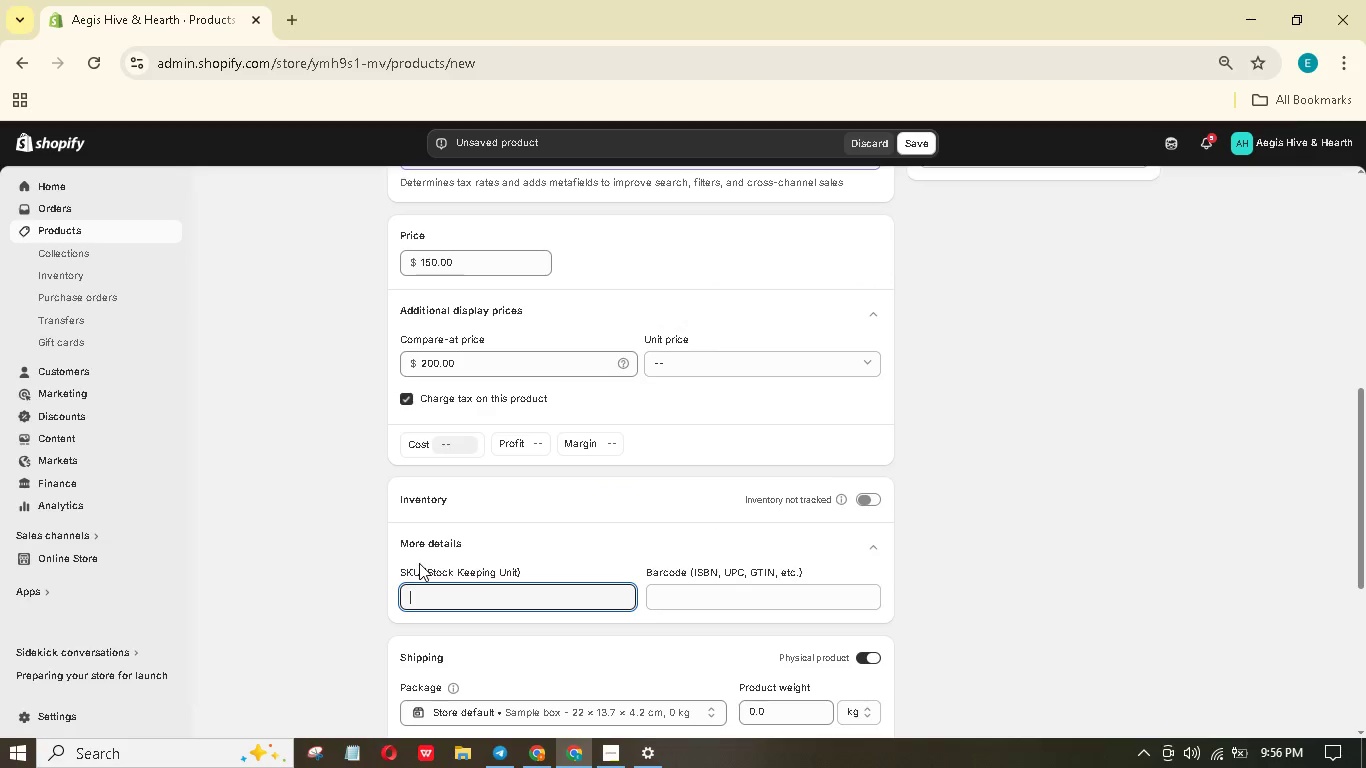 
type(AEG-Con)
key(Backspace)
key(Backspace)
type(ONS)
 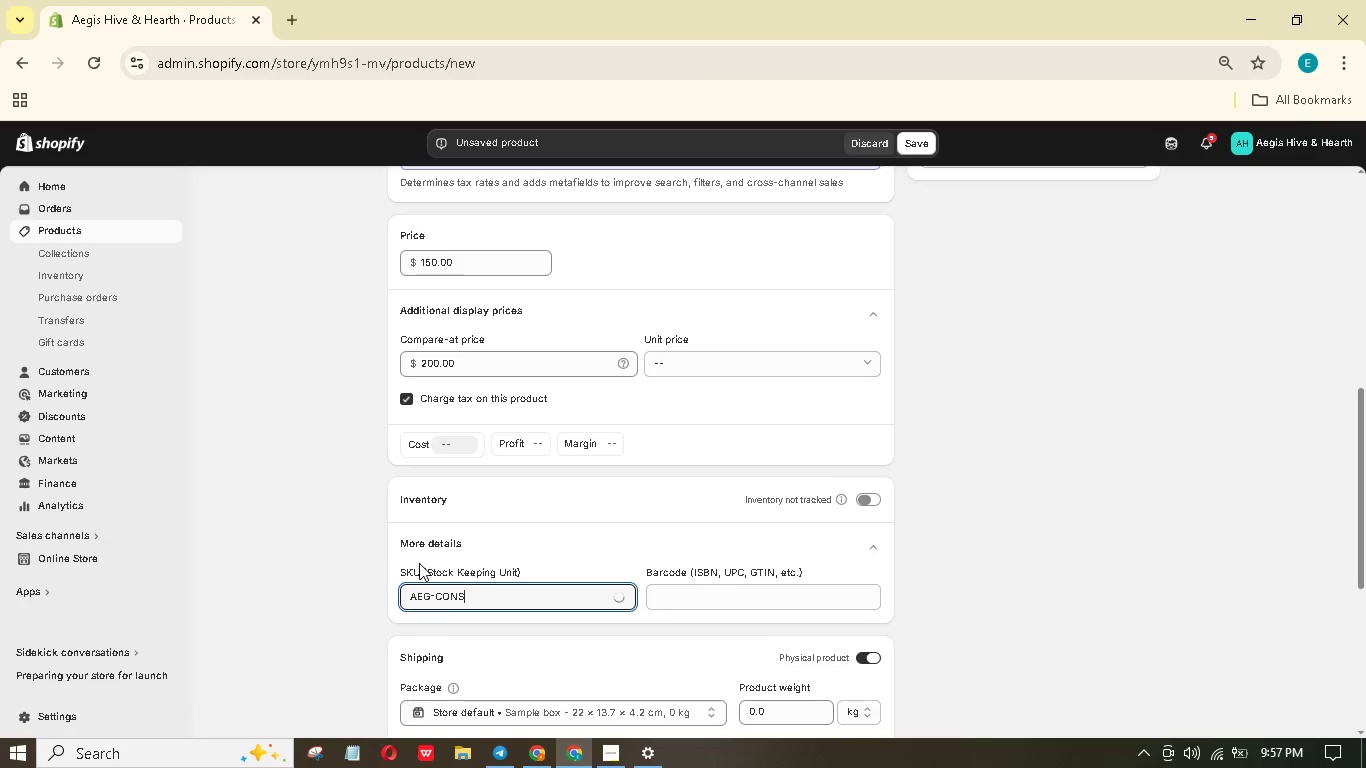 
scroll: coordinate [823, 437], scroll_direction: down, amount: 5.0
 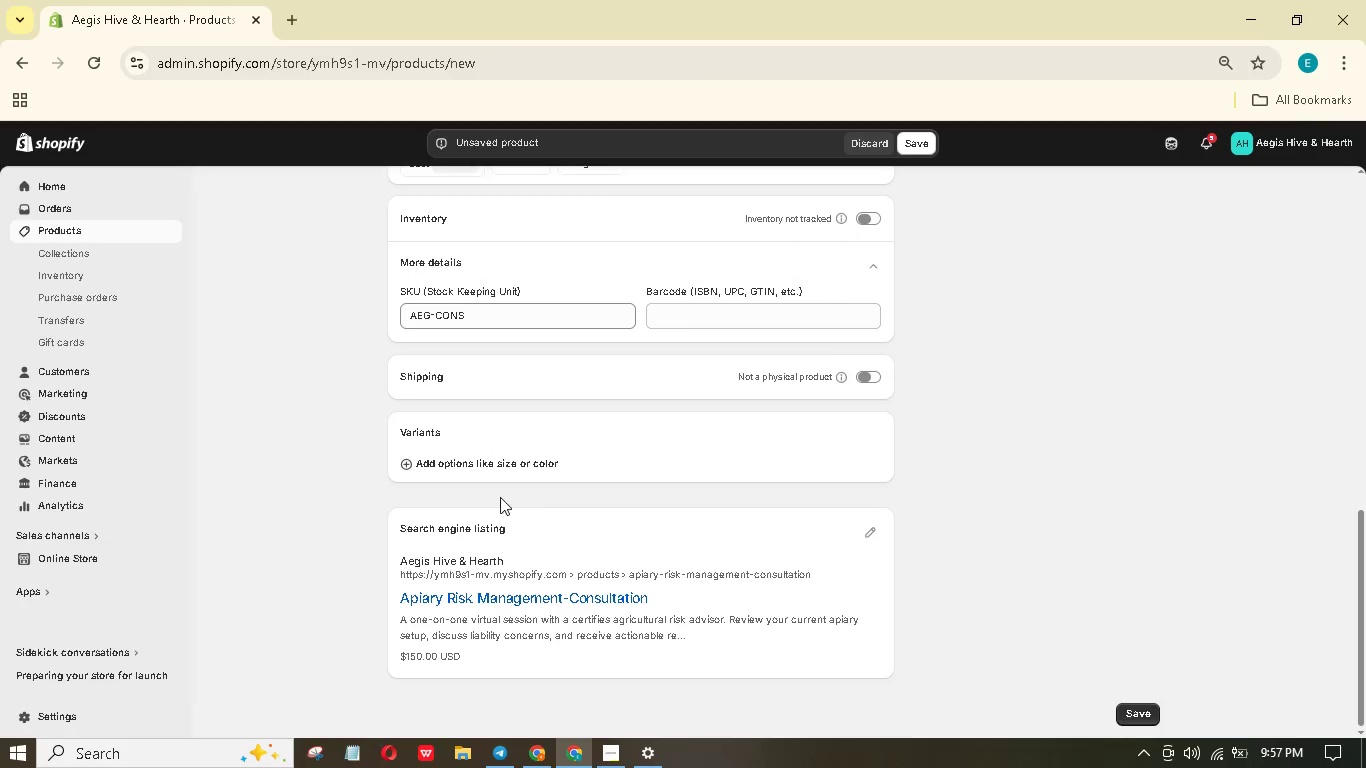 
wait(5.76)
 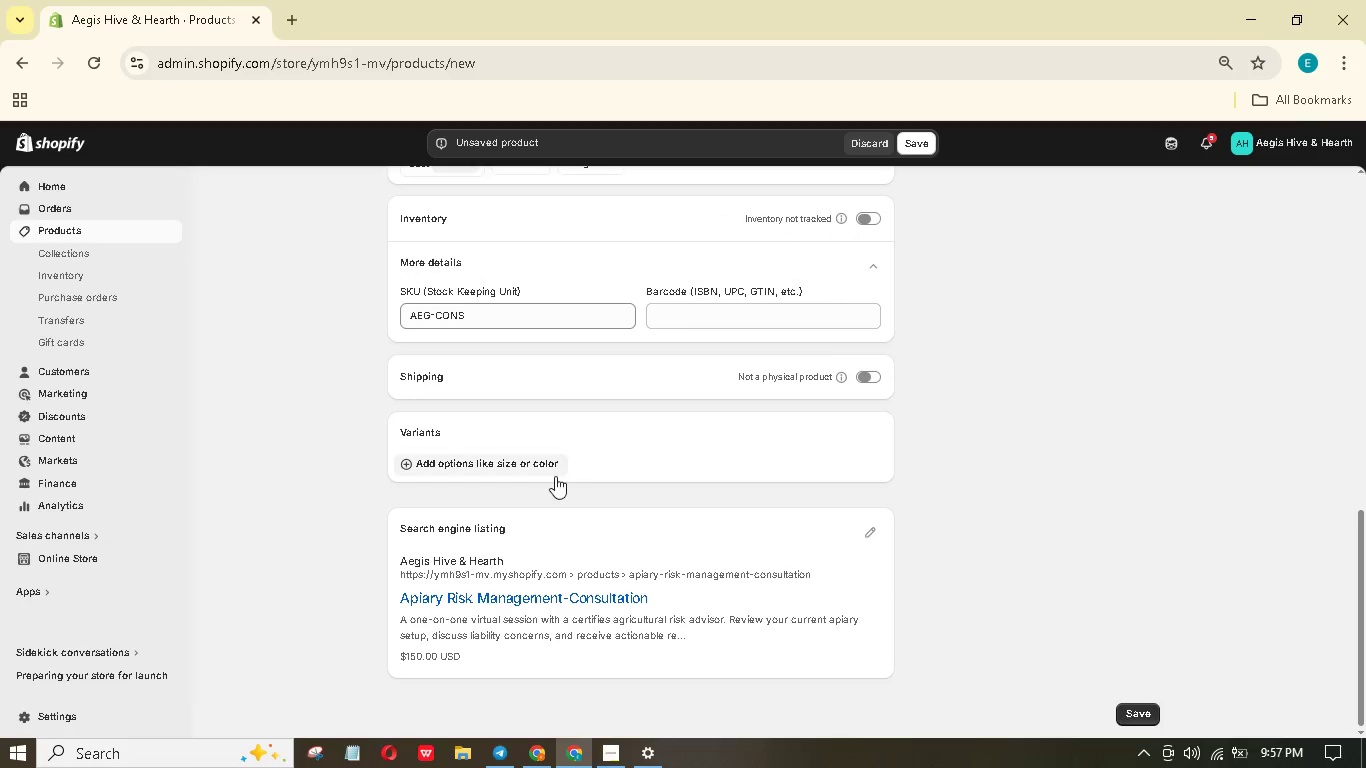 
left_click_drag(start_coordinate=[436, 468], to_coordinate=[447, 477])
 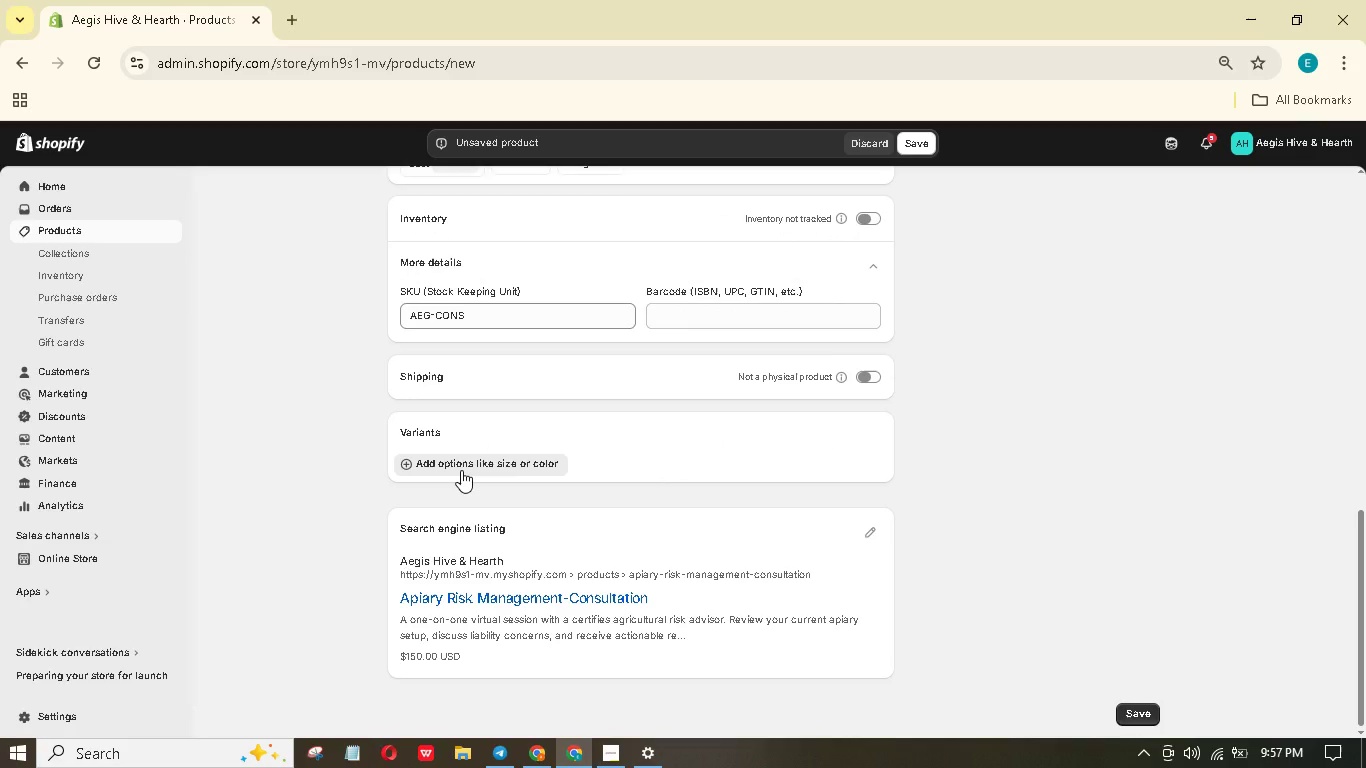 
left_click([461, 470])
 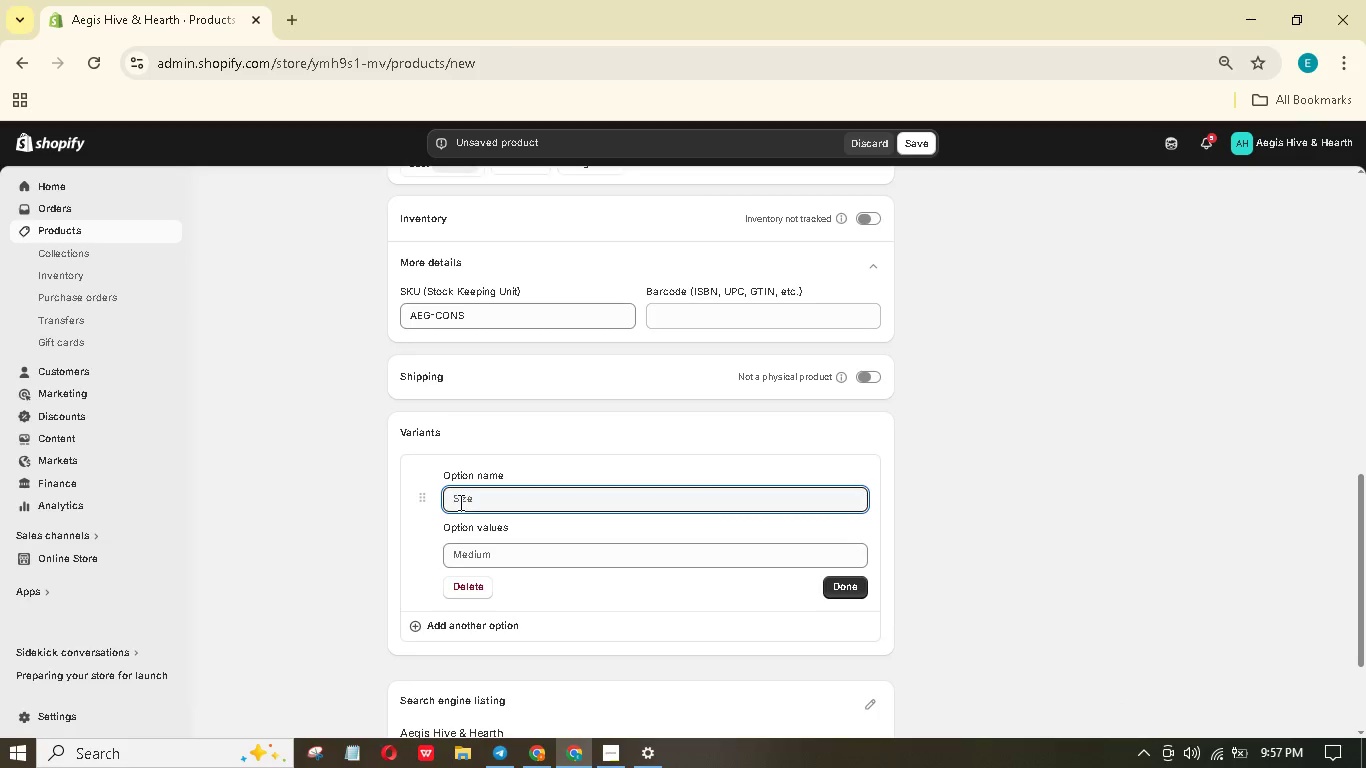 
type(Add-ons)
 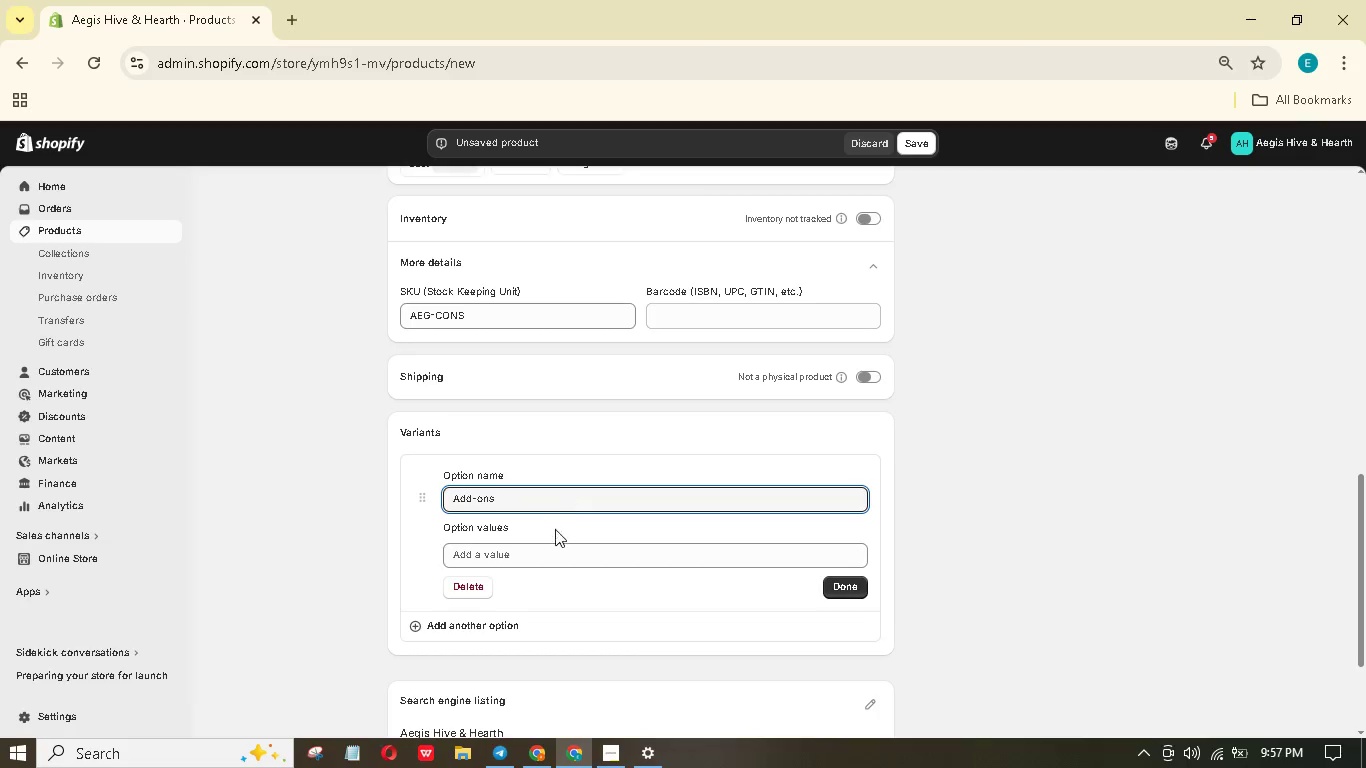 
wait(9.52)
 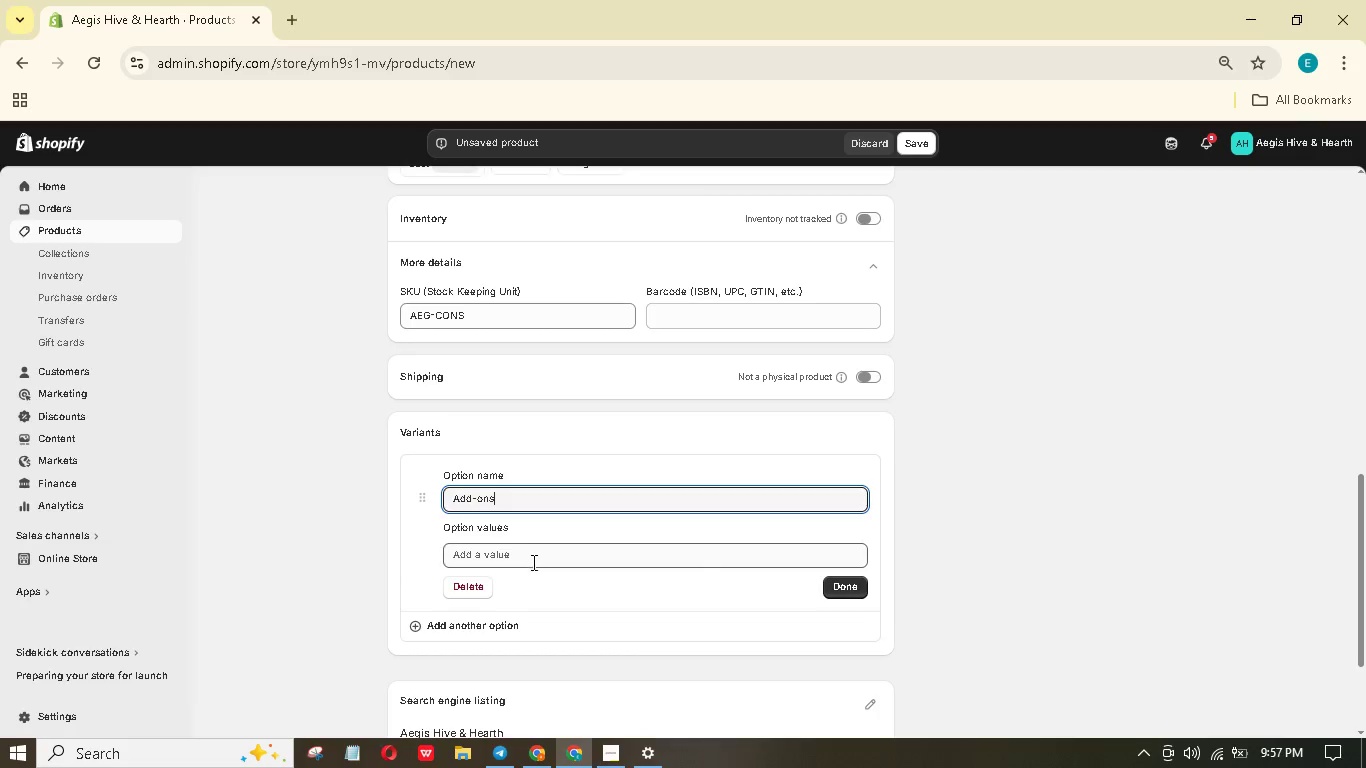 
type(Standard (1hoour, no)
key(Backspace)
key(Backspace)
key(Backspace)
key(Backspace)
 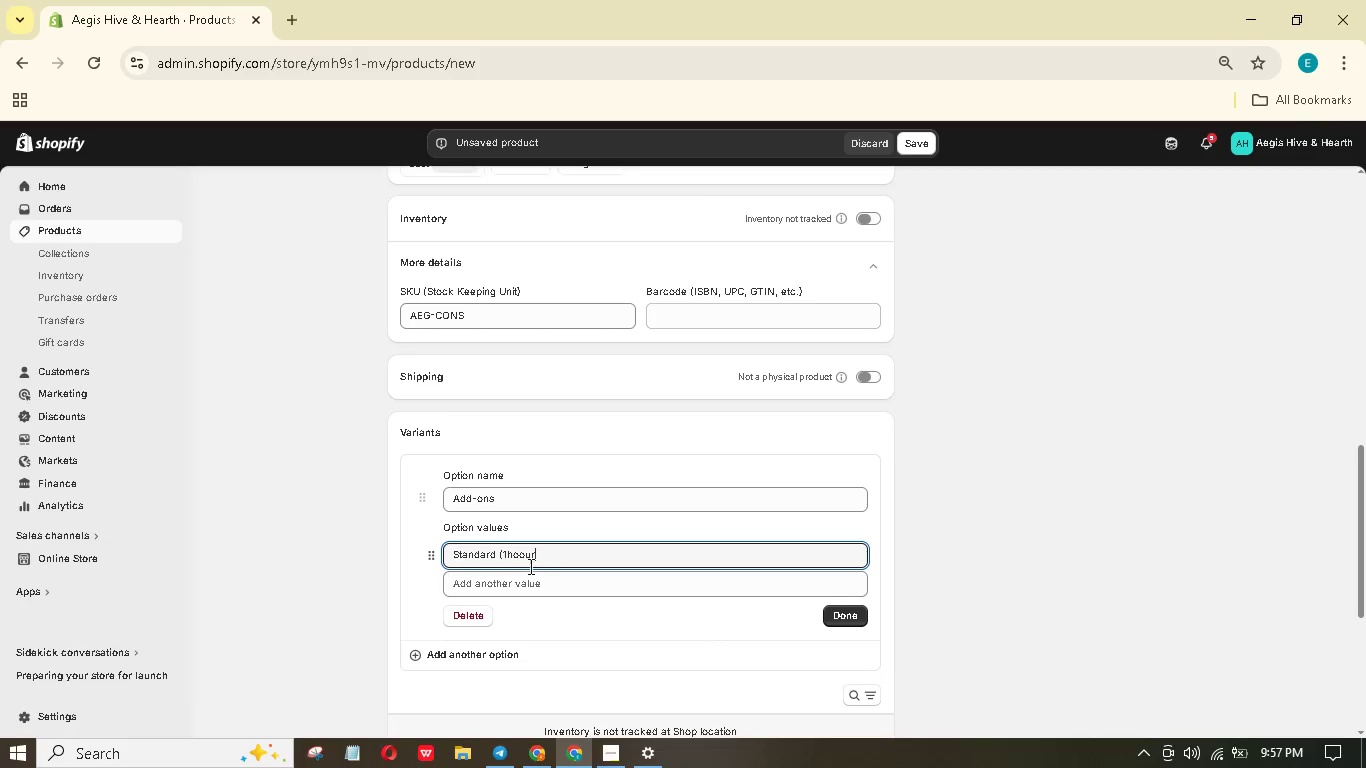 
left_click([517, 561])
 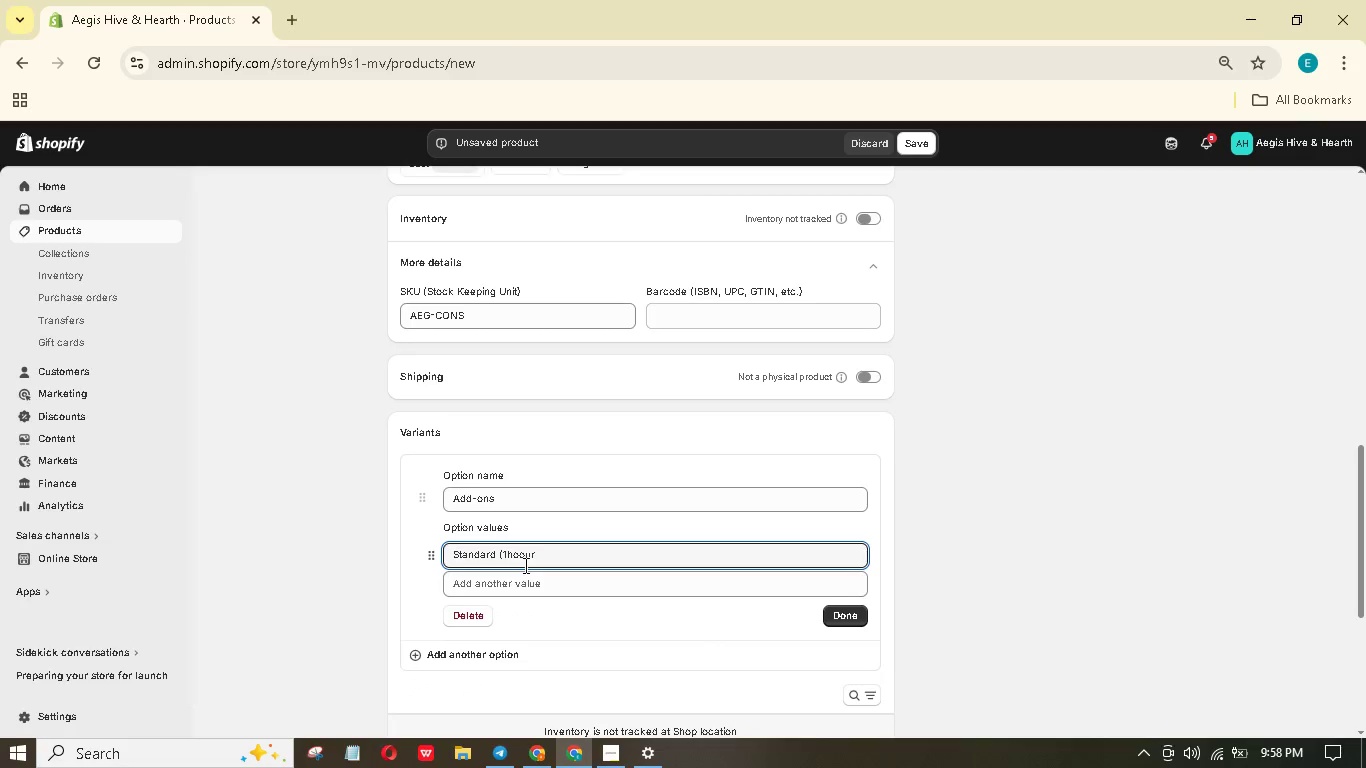 
key(Backspace)
 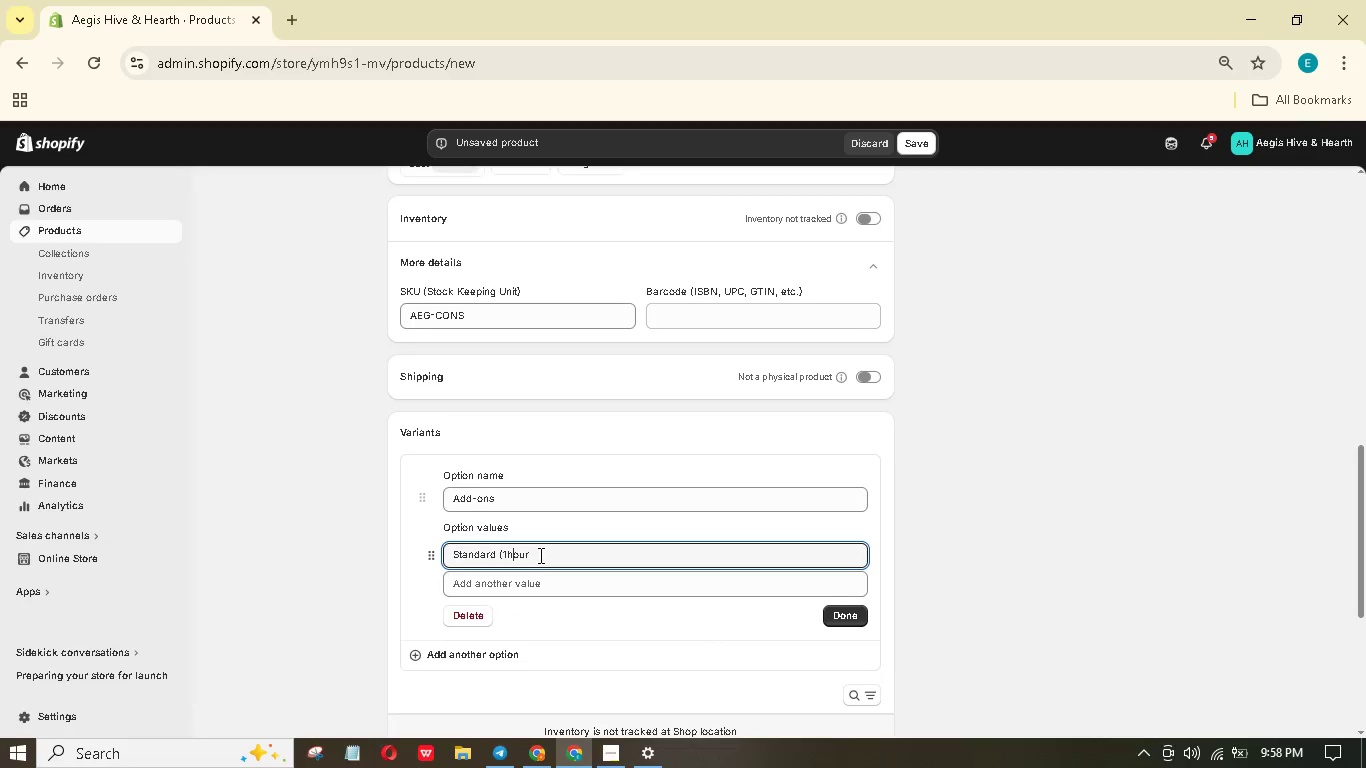 
left_click([539, 555])
 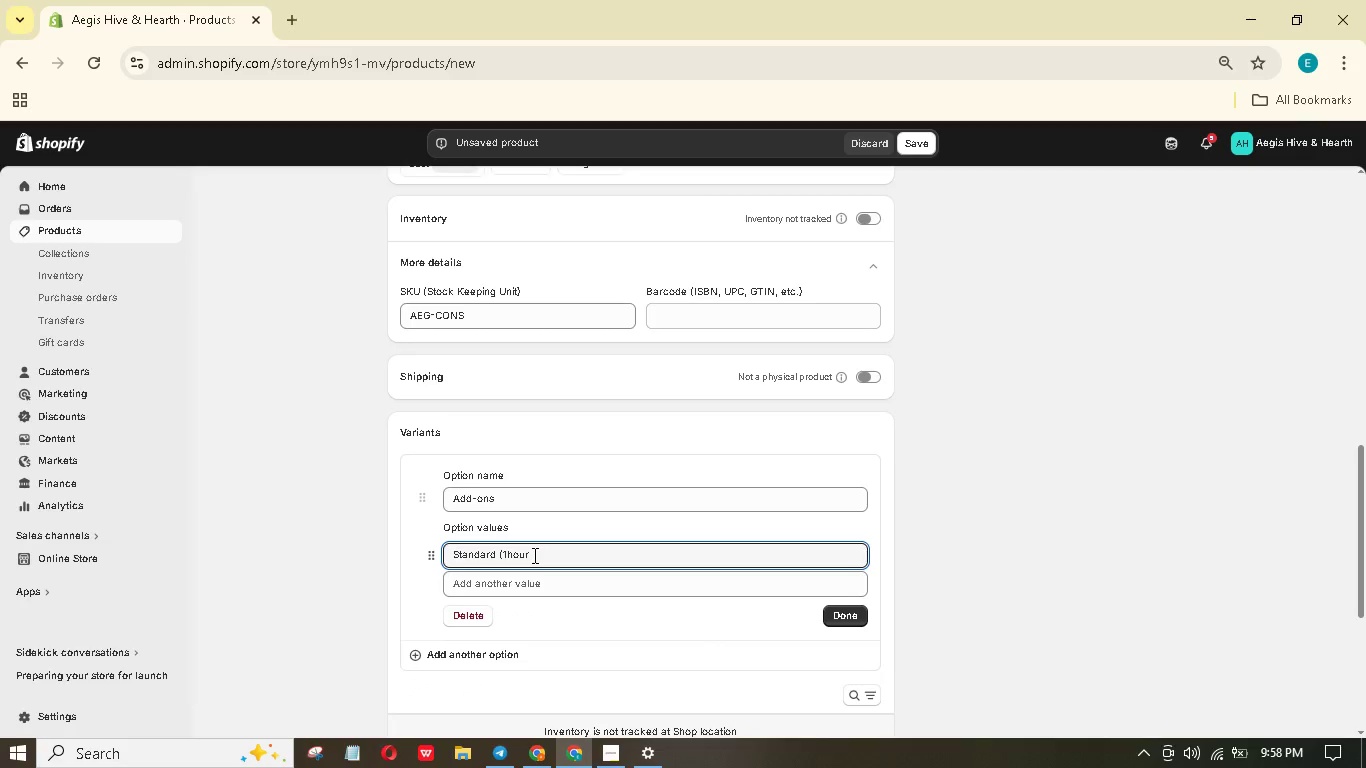 
key(ArrowLeft)
 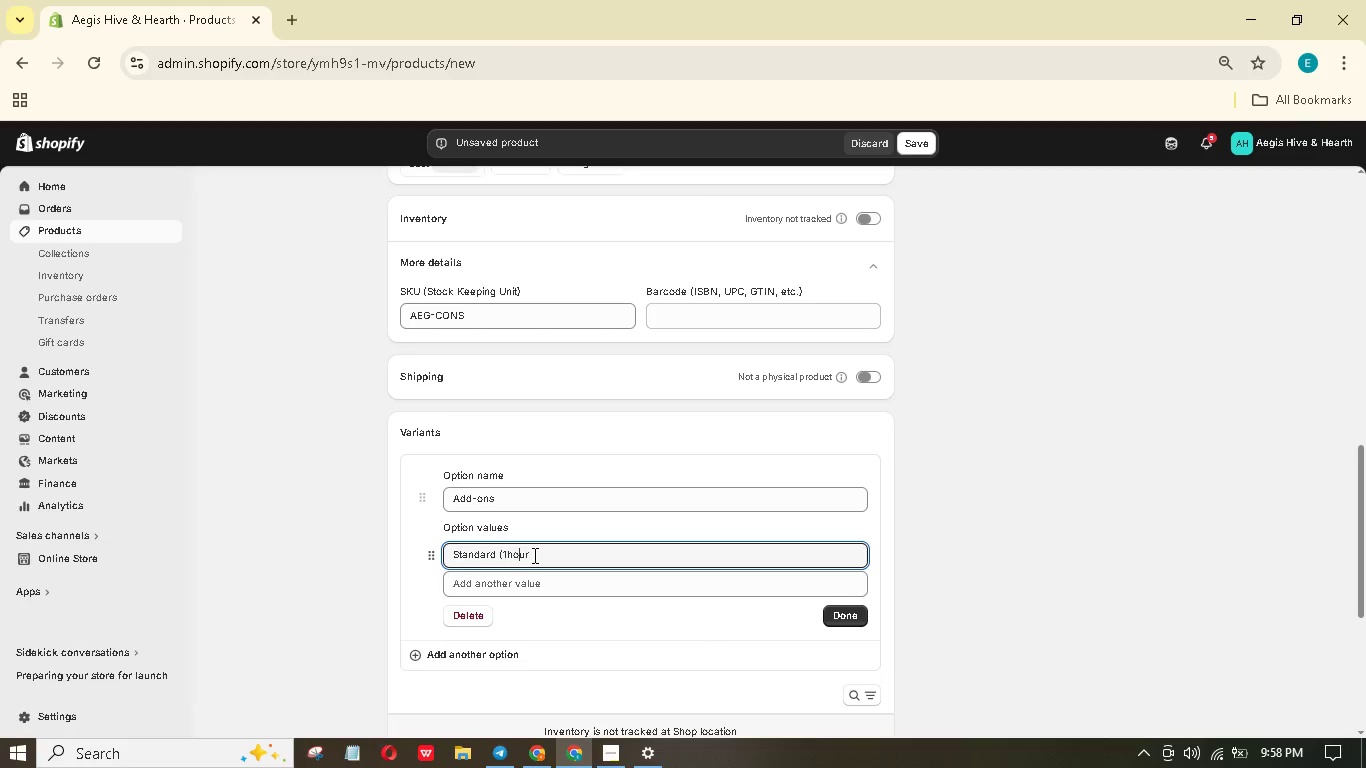 
key(ArrowLeft)
 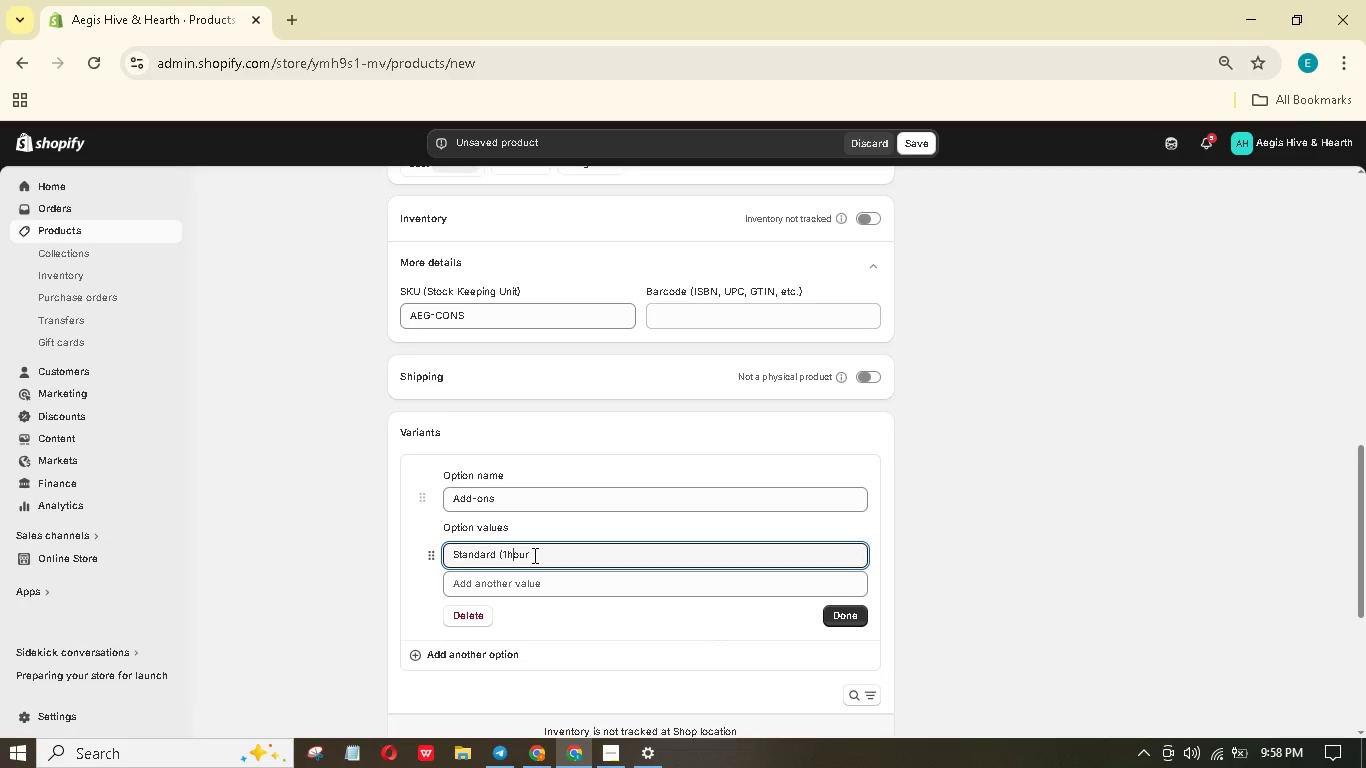 
key(ArrowLeft)
 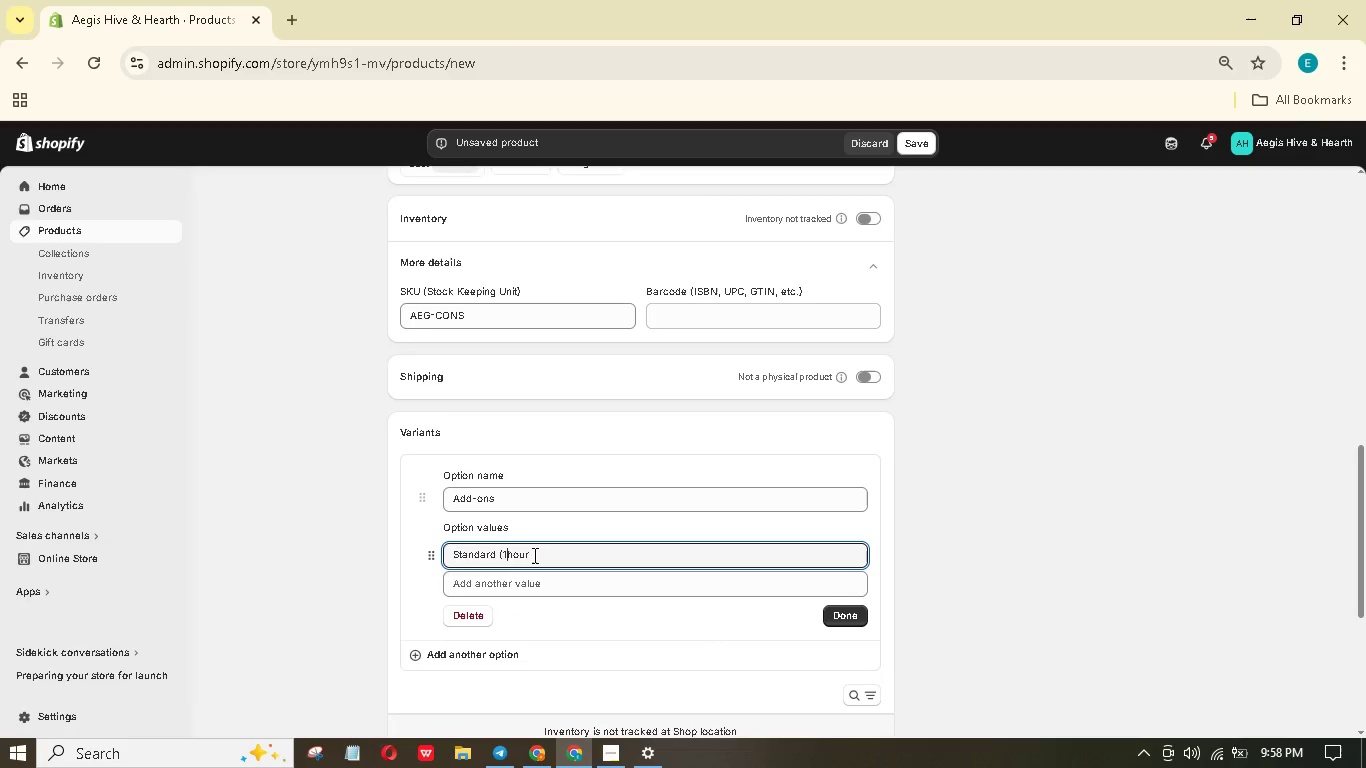 
key(ArrowLeft)
 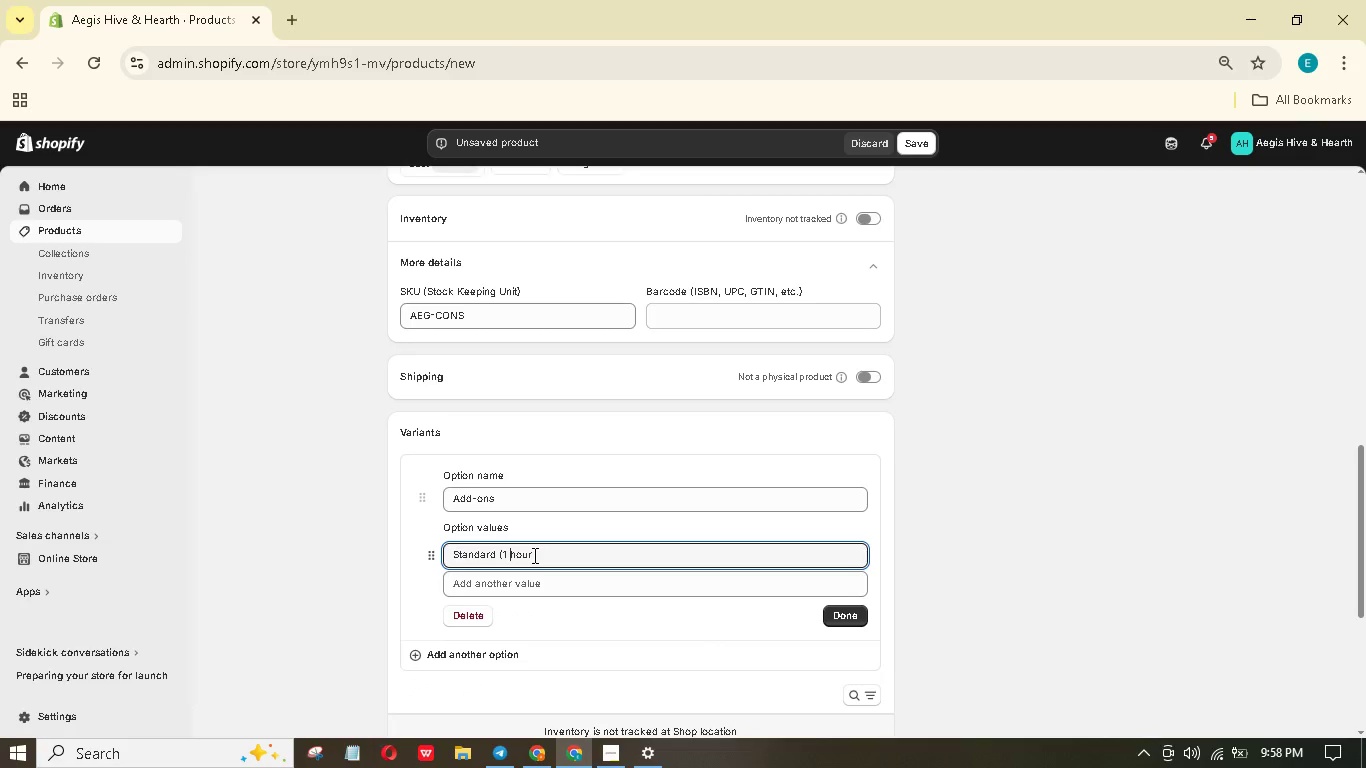 
key(Space)
 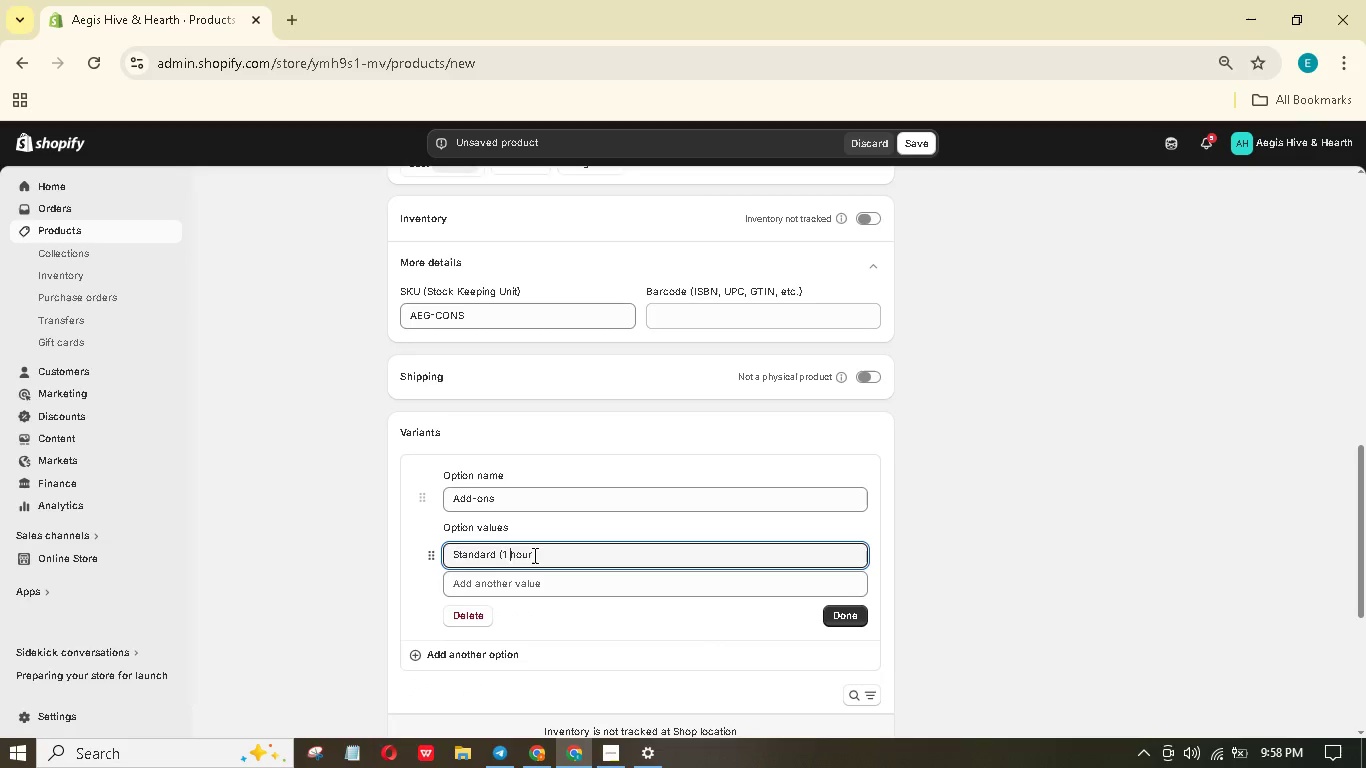 
hold_key(key=ArrowRight, duration=0.67)
 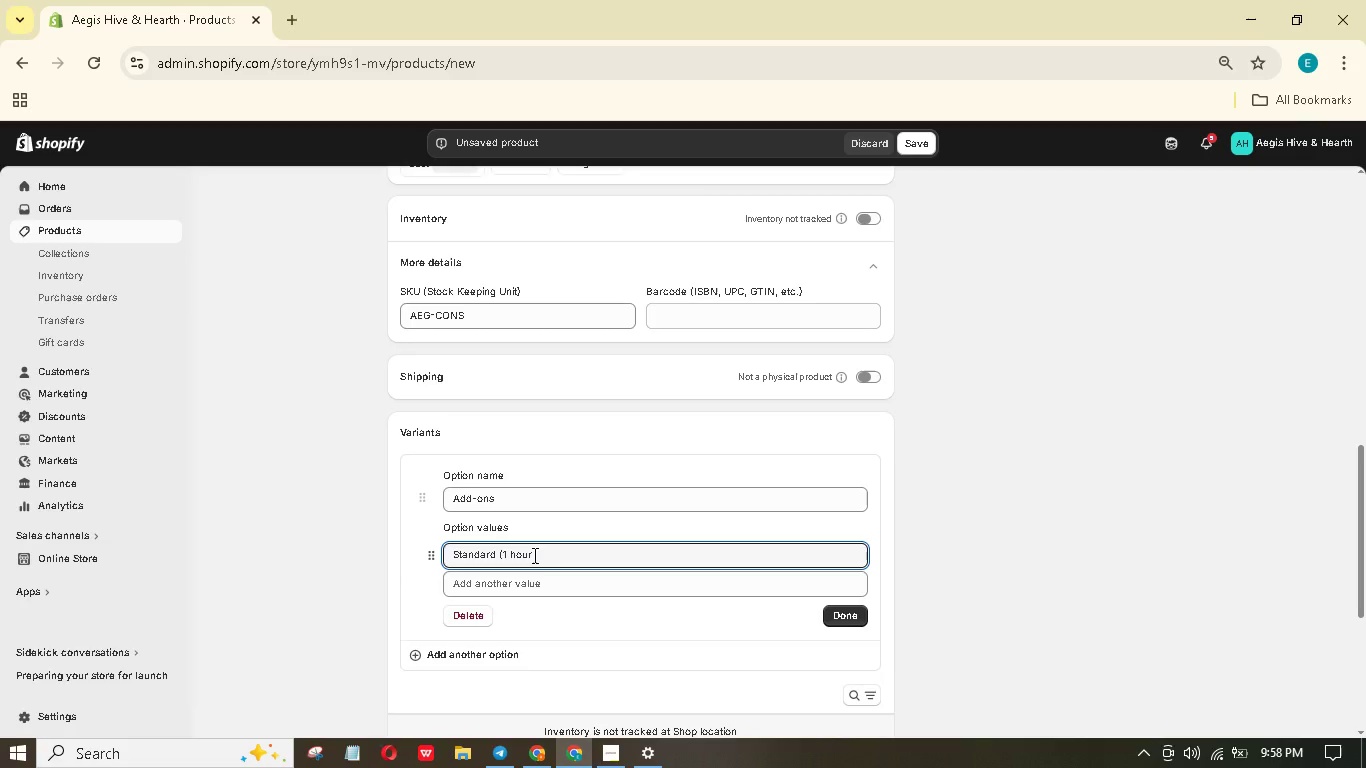 
type(, no follow-up))
 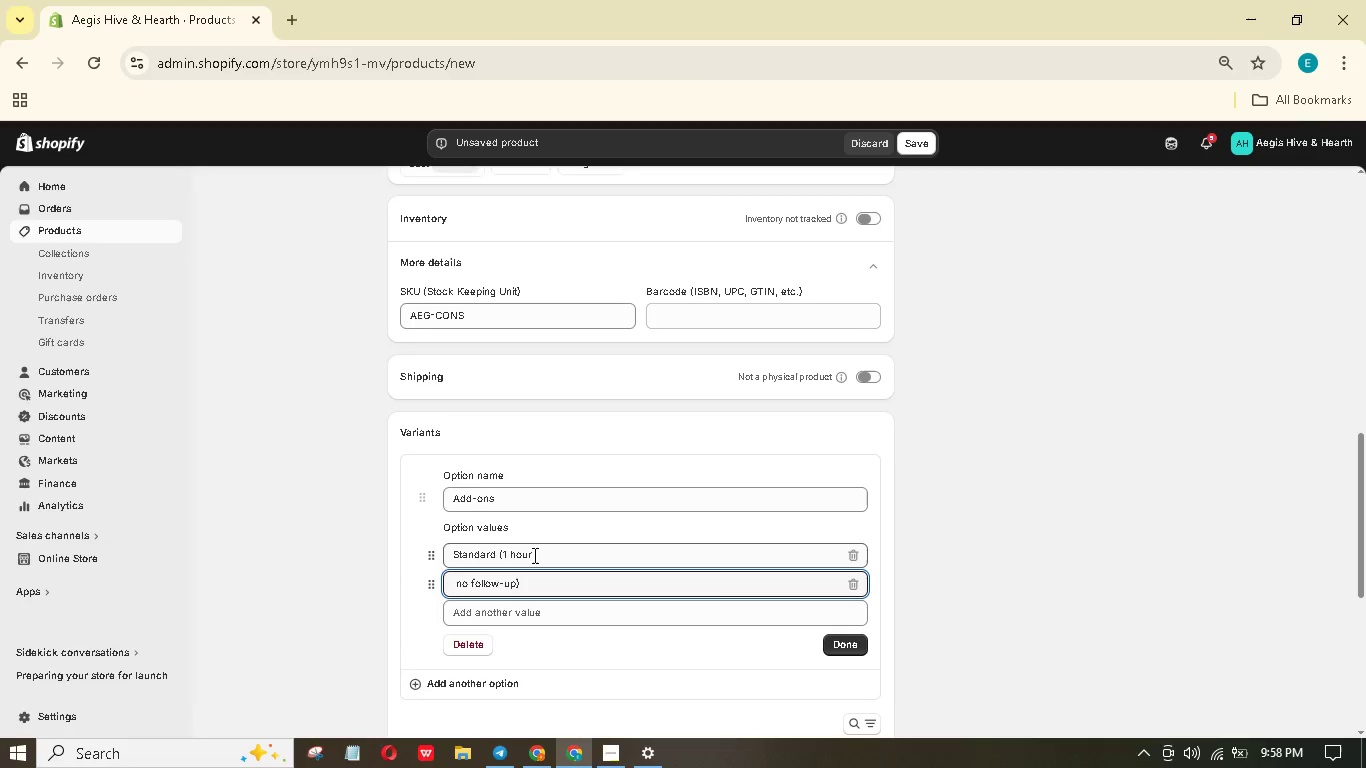 
key(Enter)
 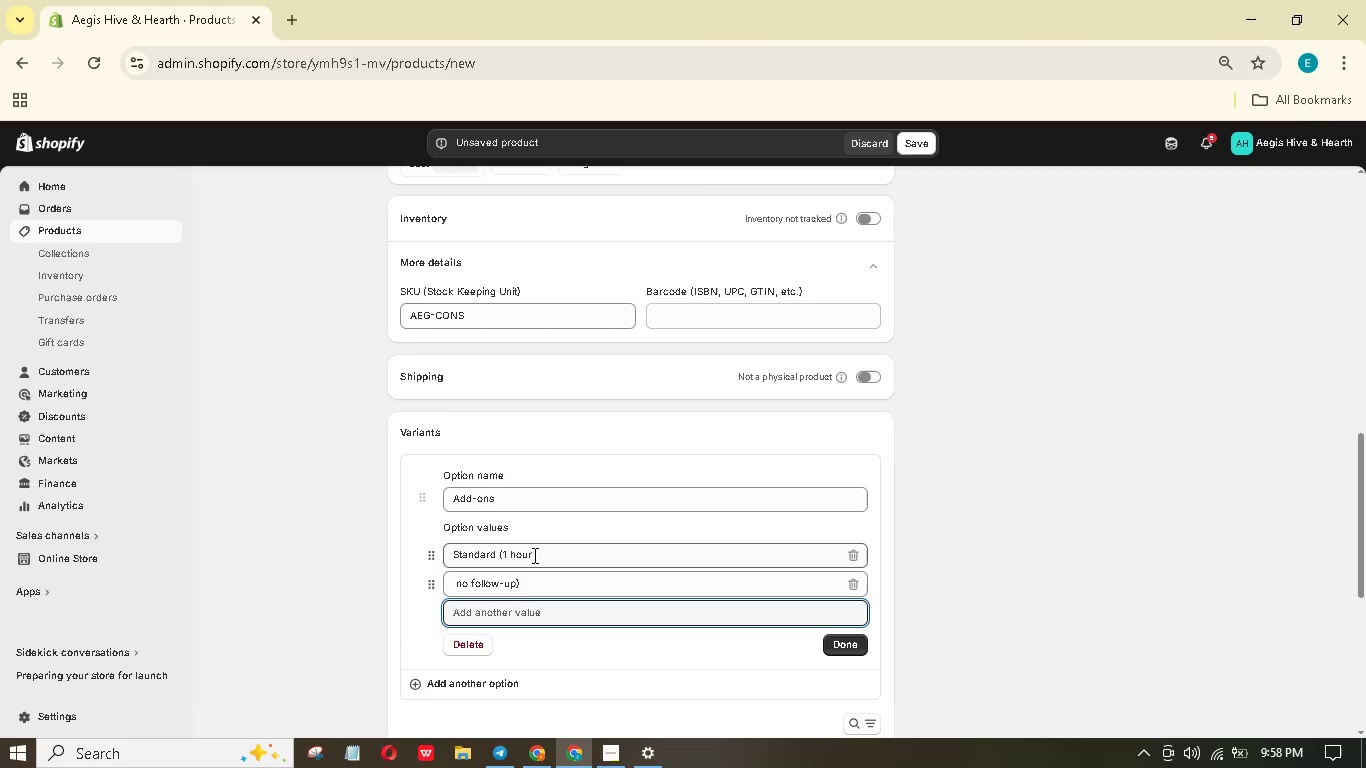 
key(Backspace)
 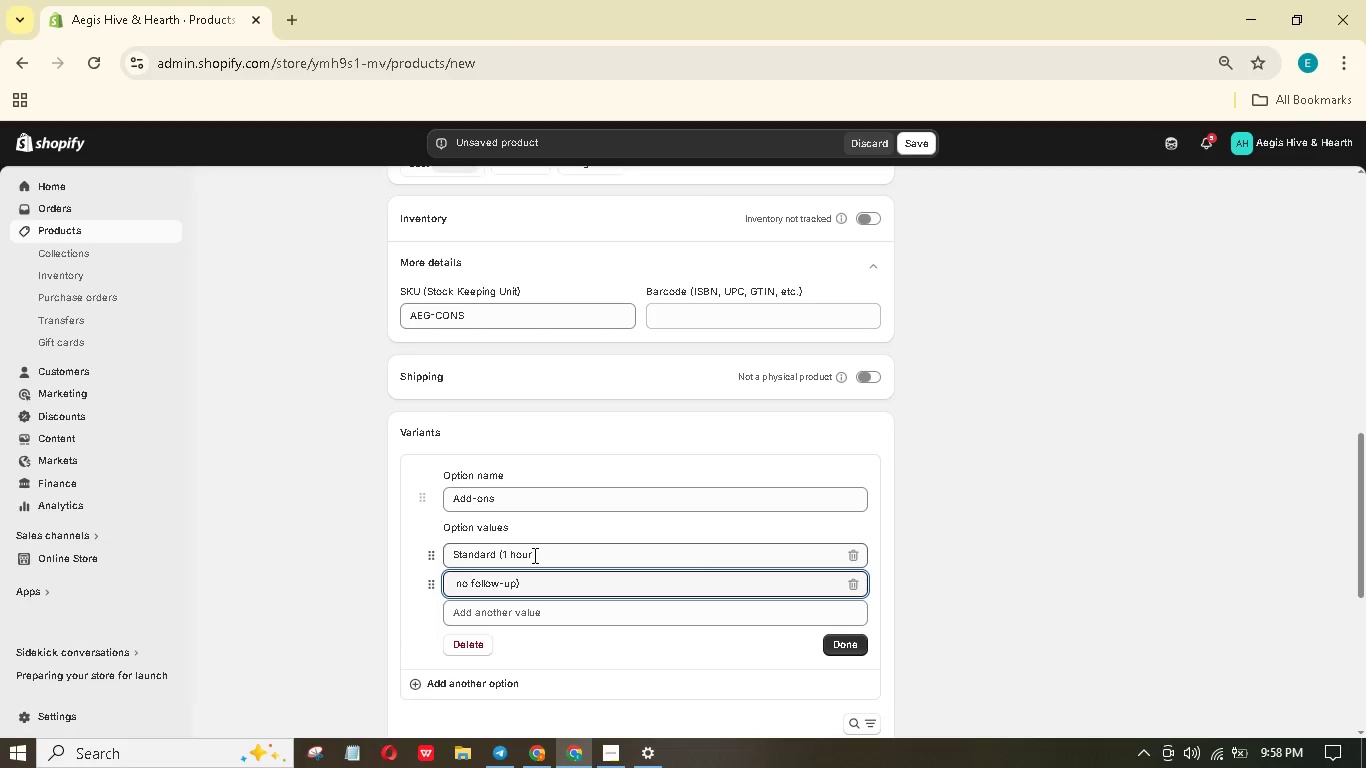 
hold_key(key=ArrowLeft, duration=0.86)
 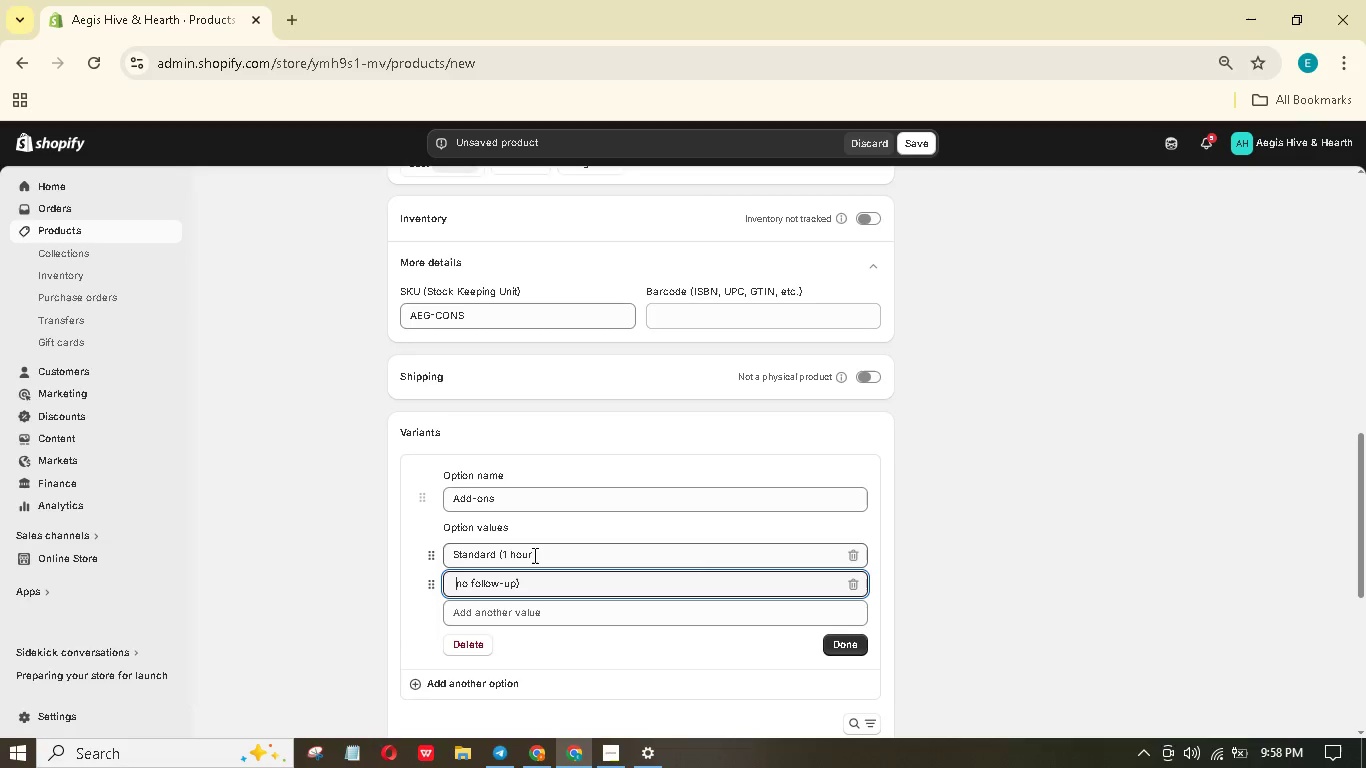 
key(ArrowLeft)
 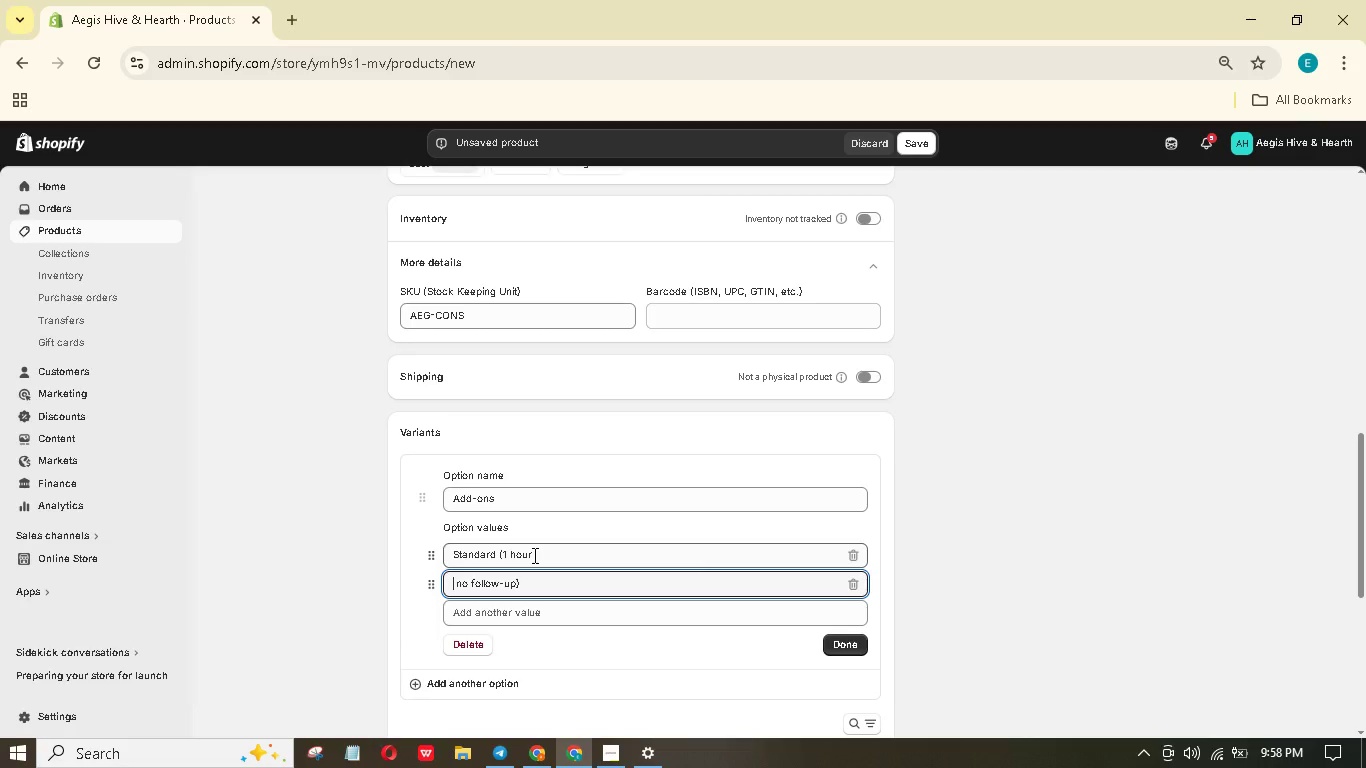 
key(ArrowLeft)
 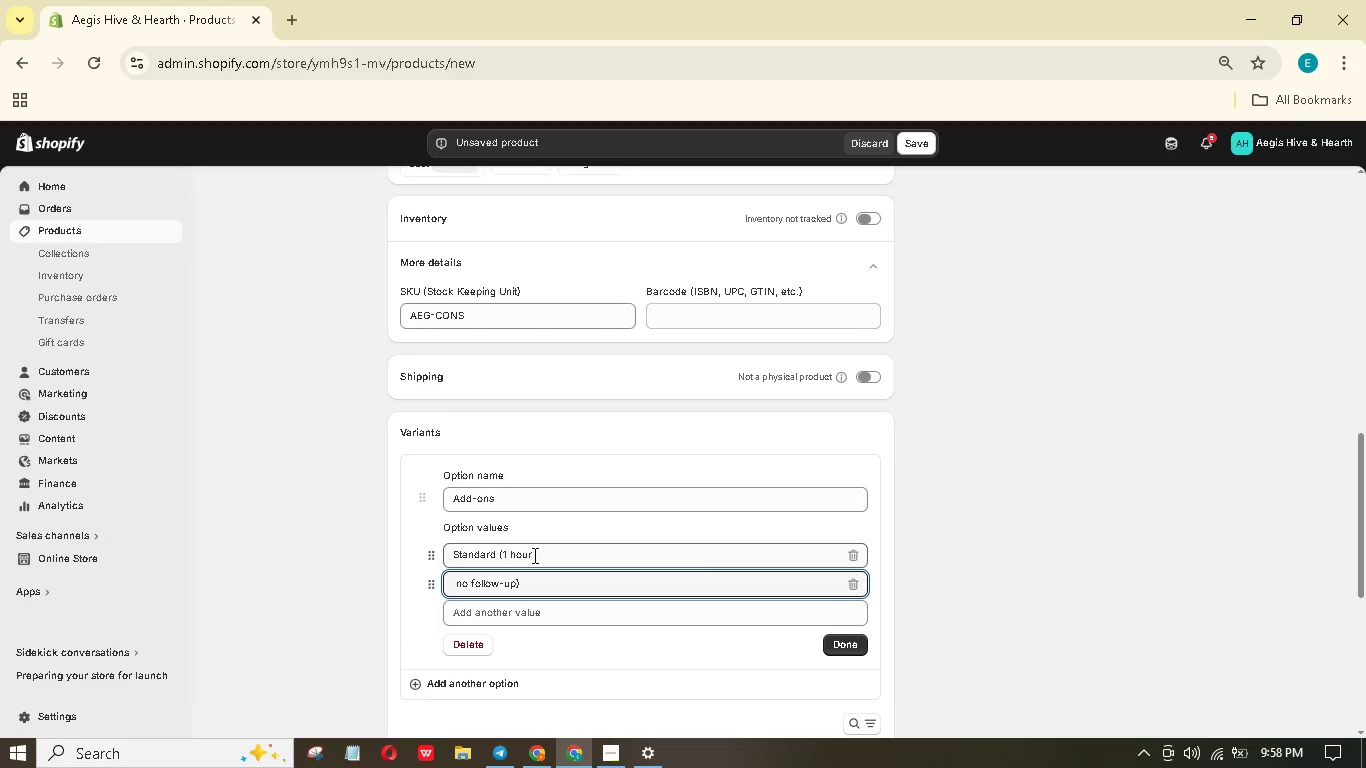 
hold_key(key=ControlLeft, duration=1.5)
 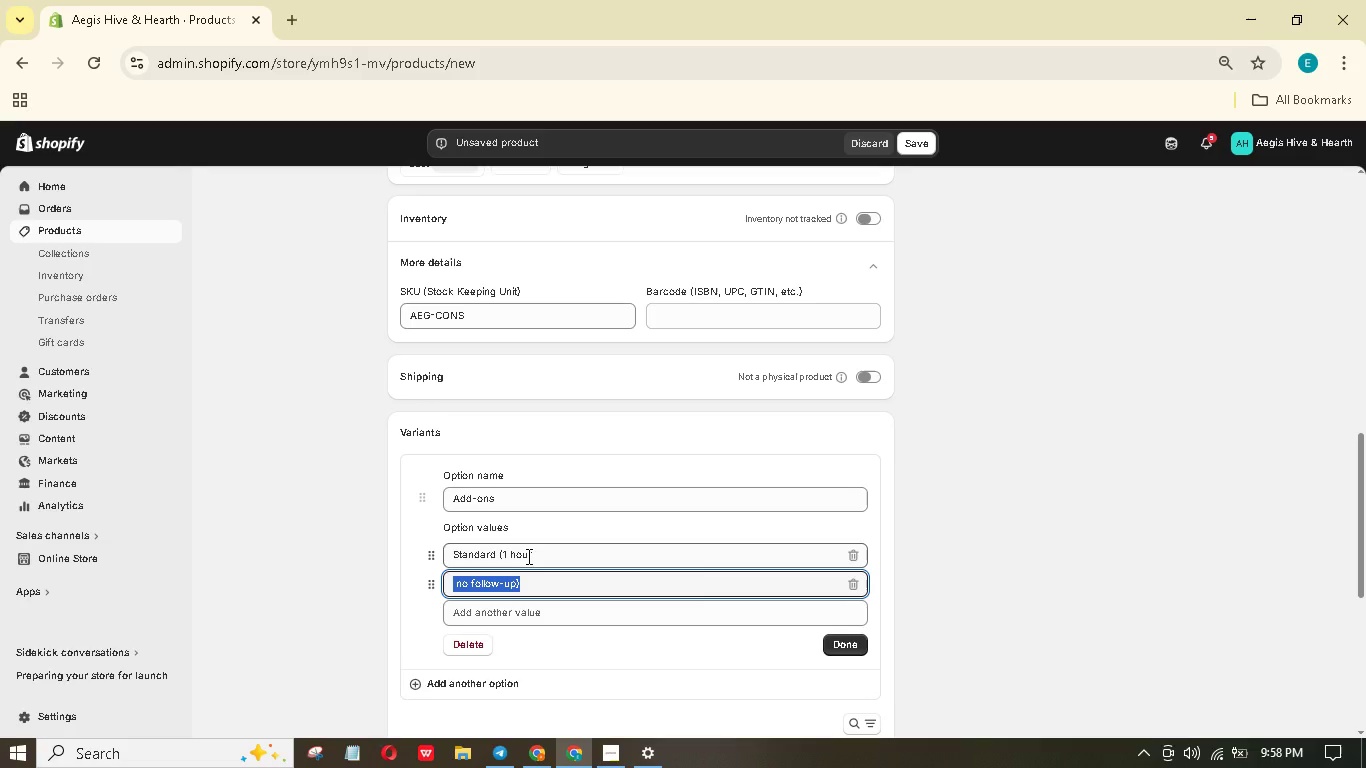 
key(Control+A)
 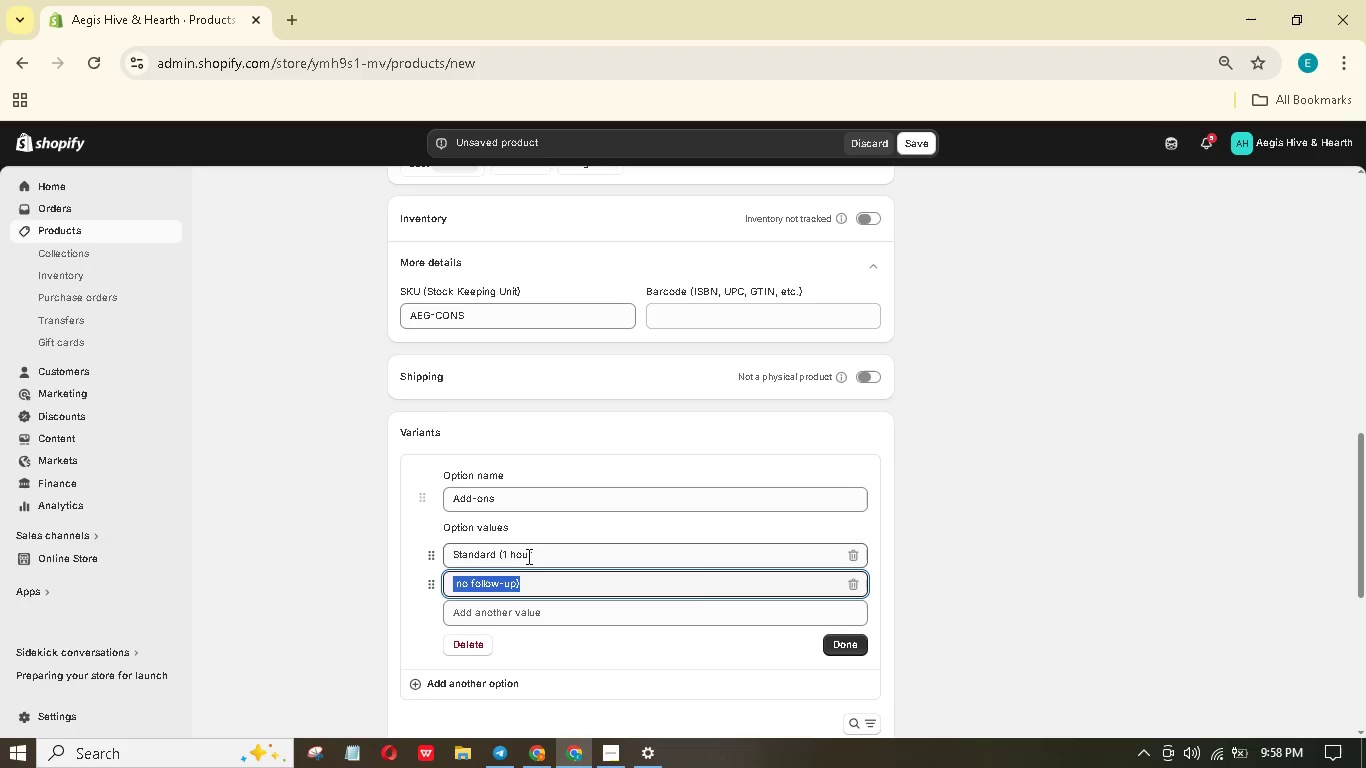 
key(Control+X)
 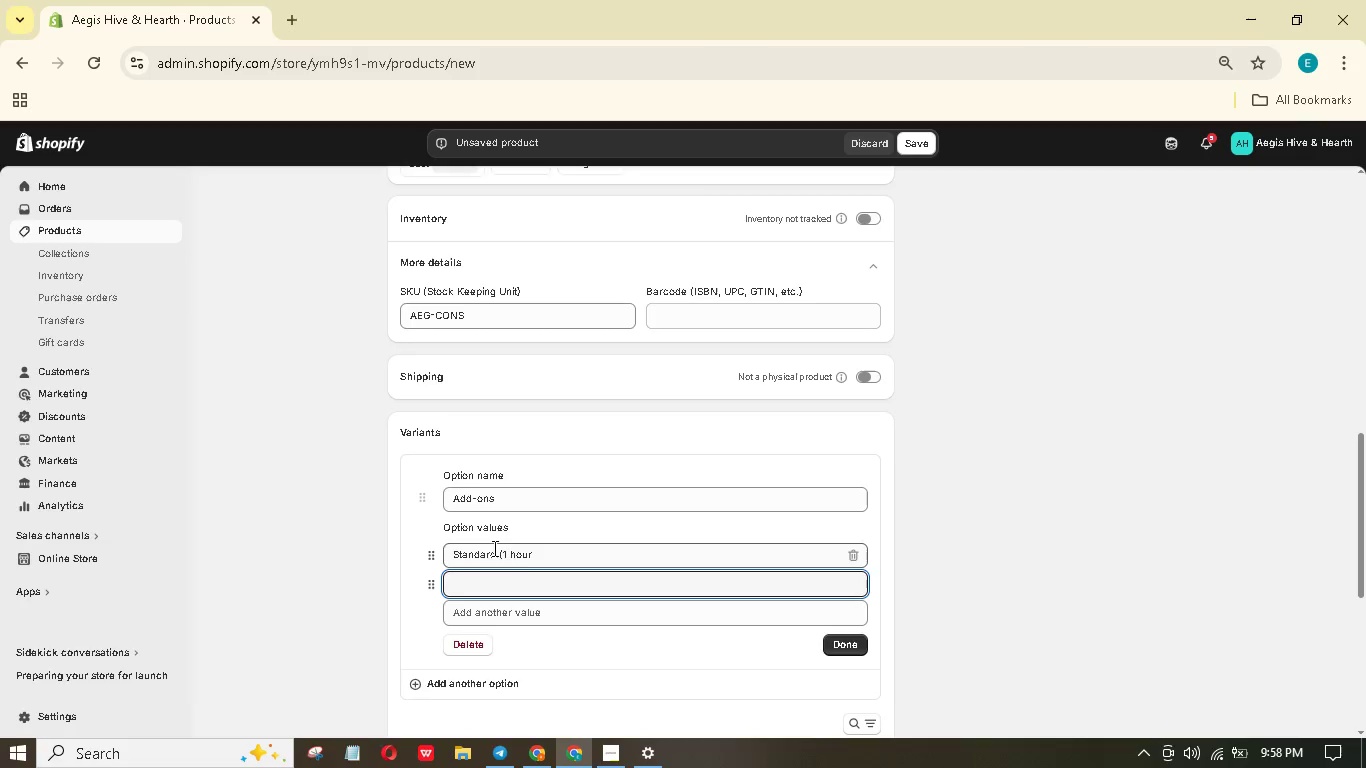 
left_click([581, 555])
 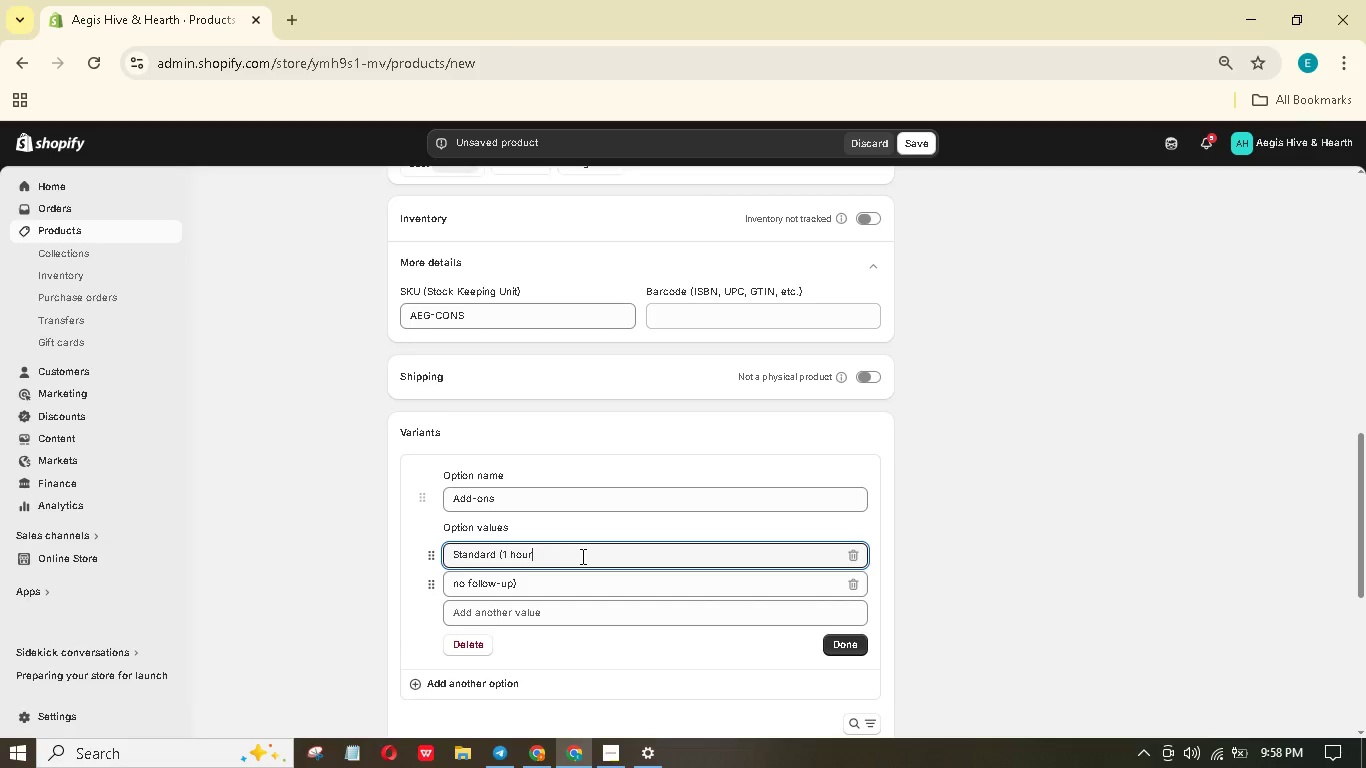 
key(Space)
 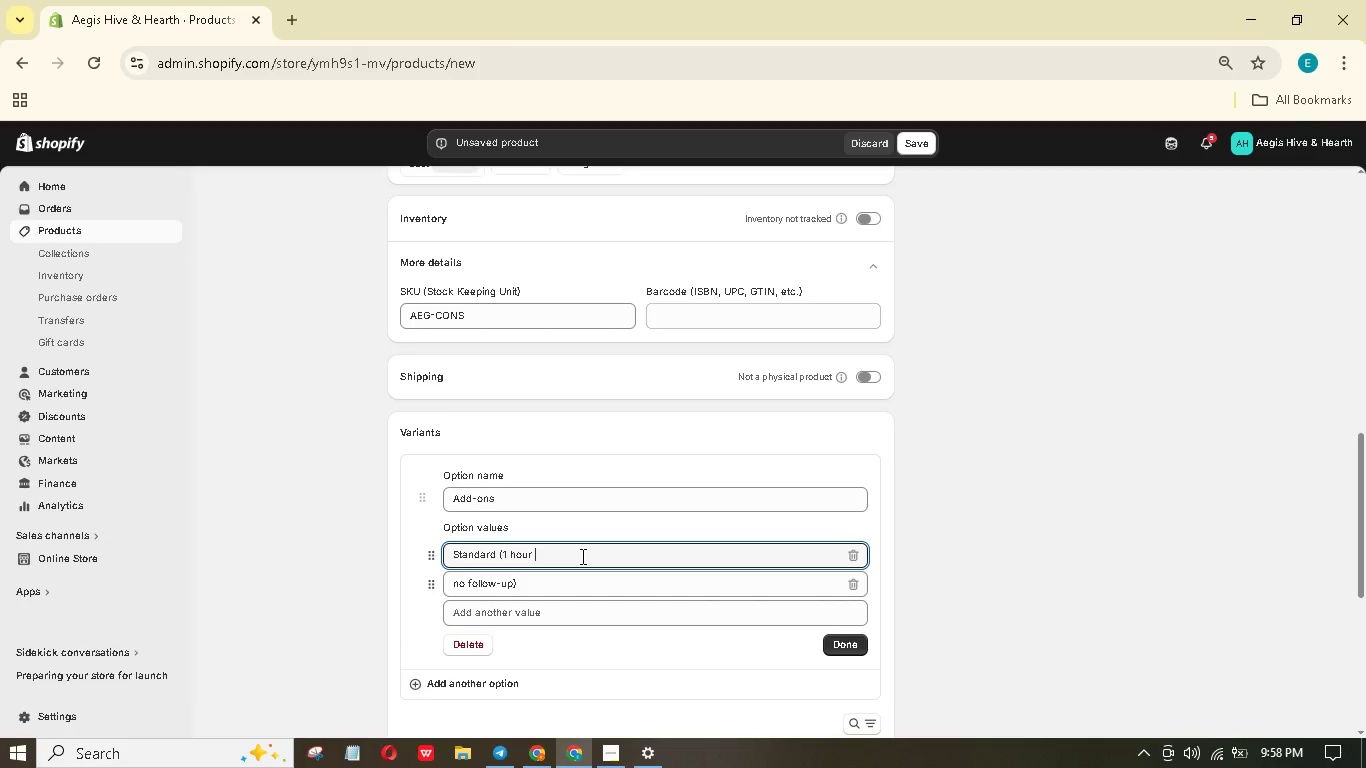 
key(Control+V)
 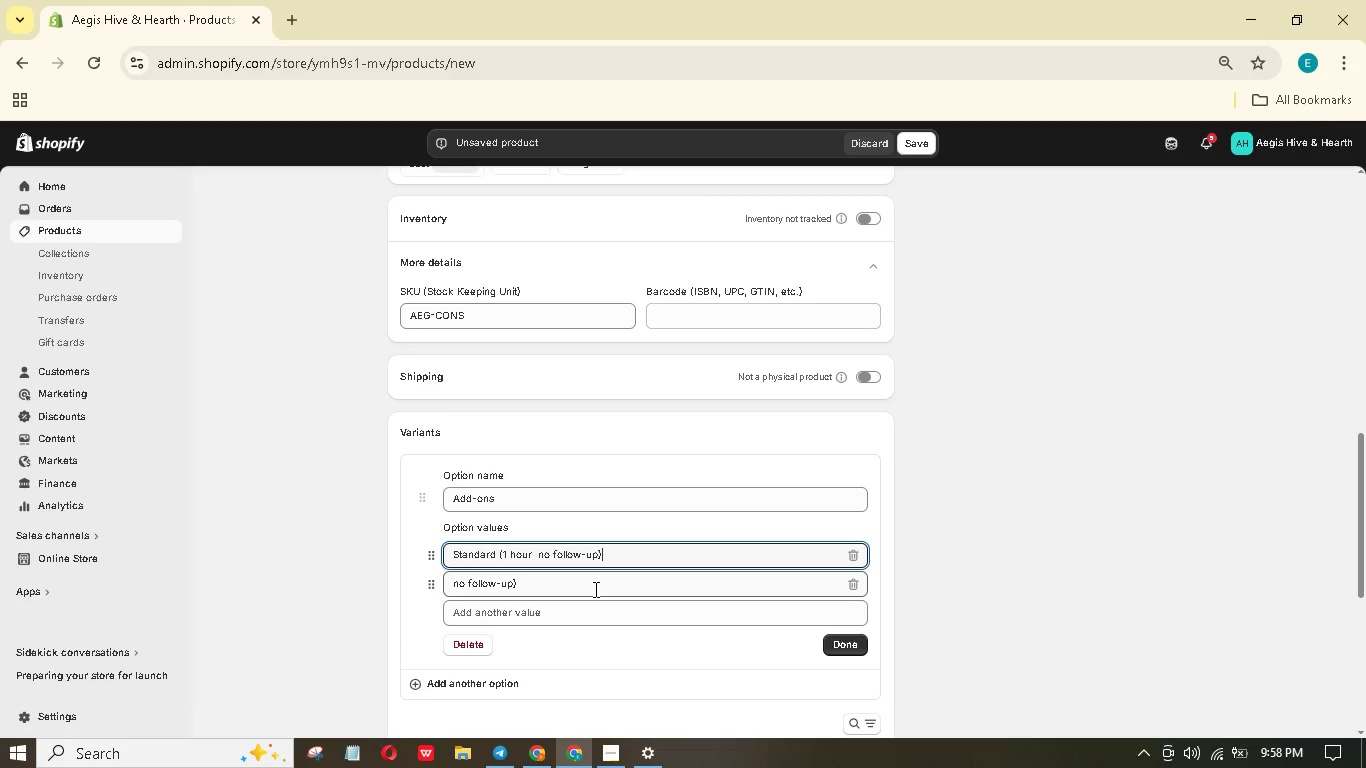 
left_click([594, 589])
 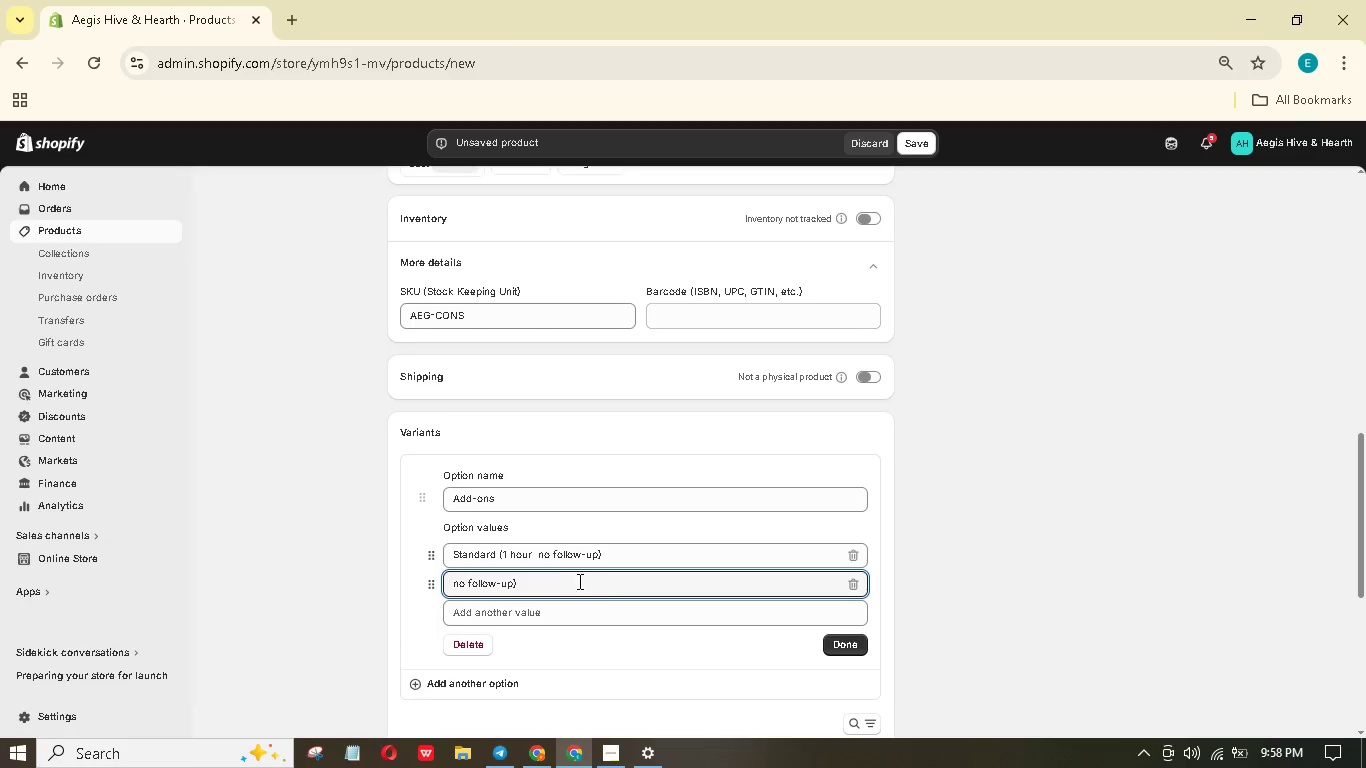 
left_click_drag(start_coordinate=[575, 580], to_coordinate=[427, 557])
 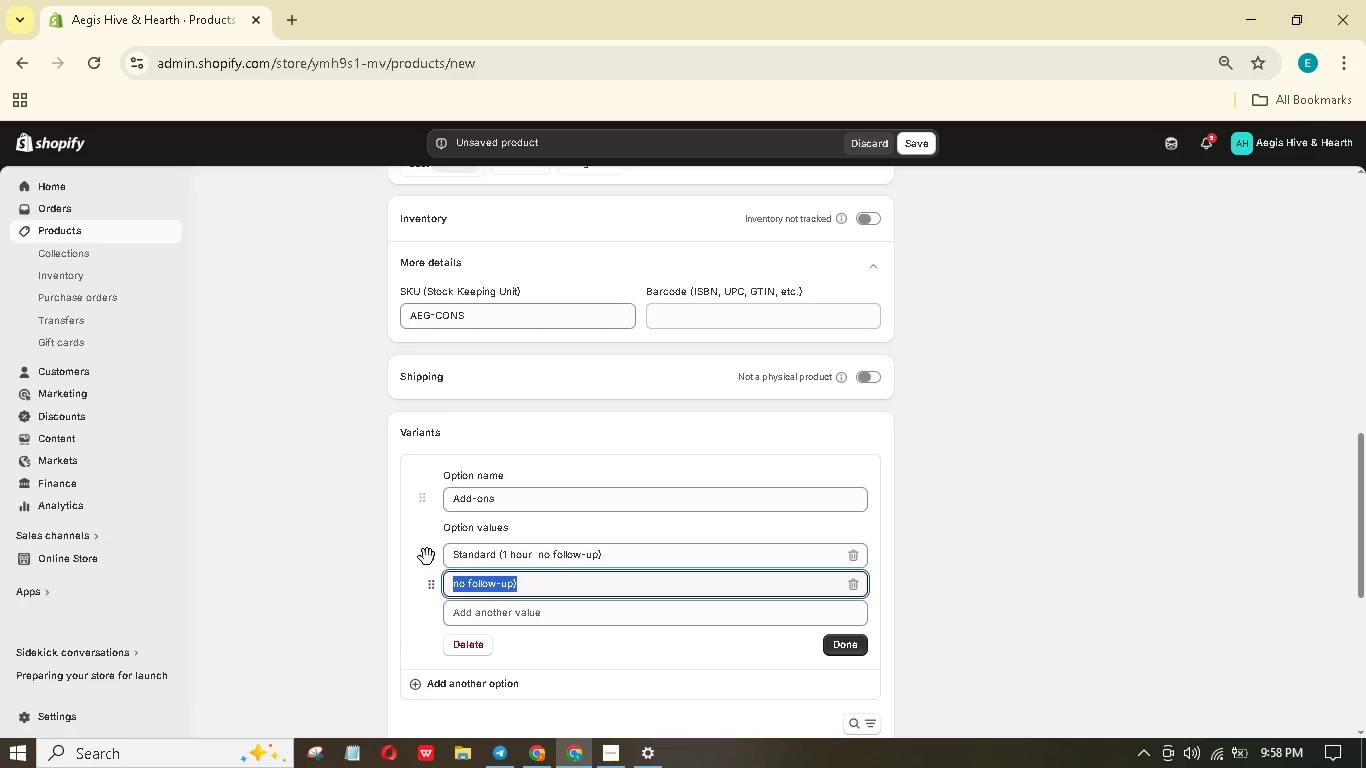 
type(Wnhanced)
 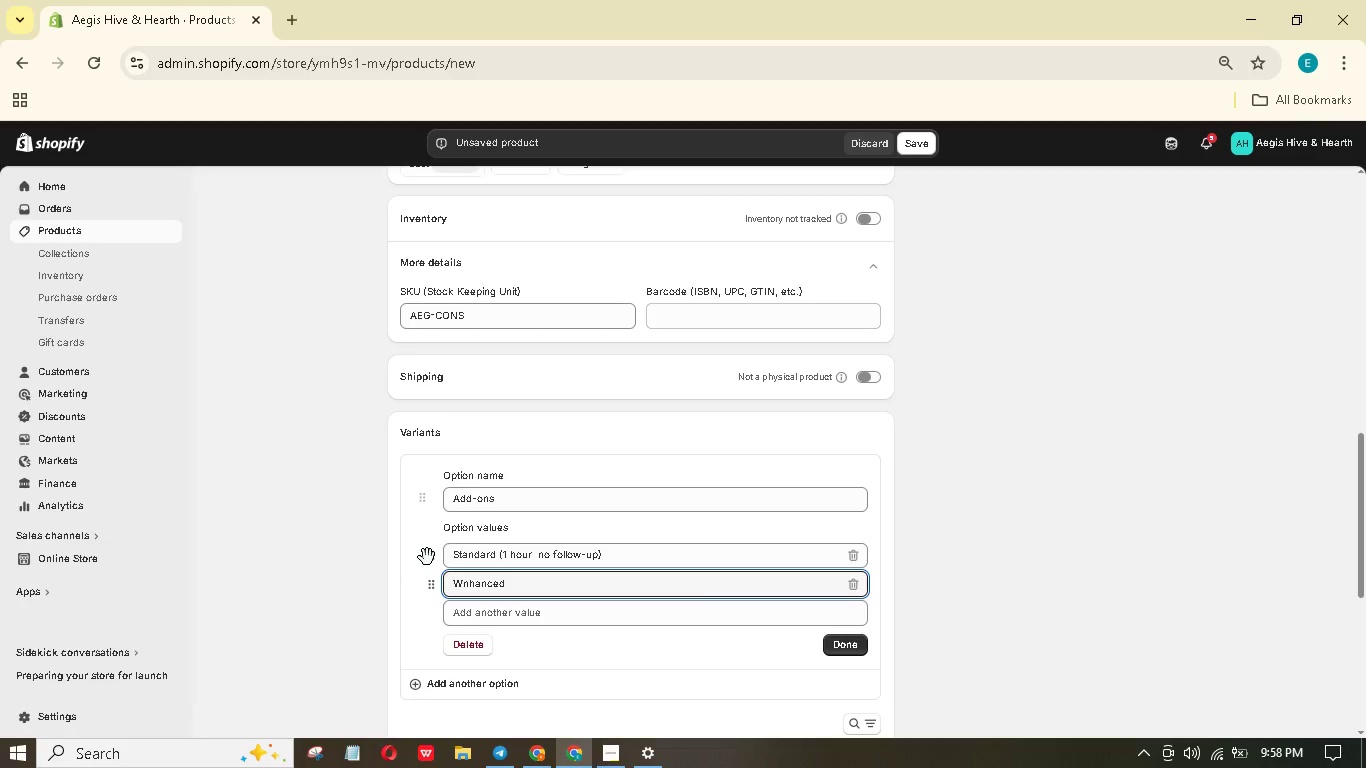 
hold_key(key=ArrowLeft, duration=0.83)
 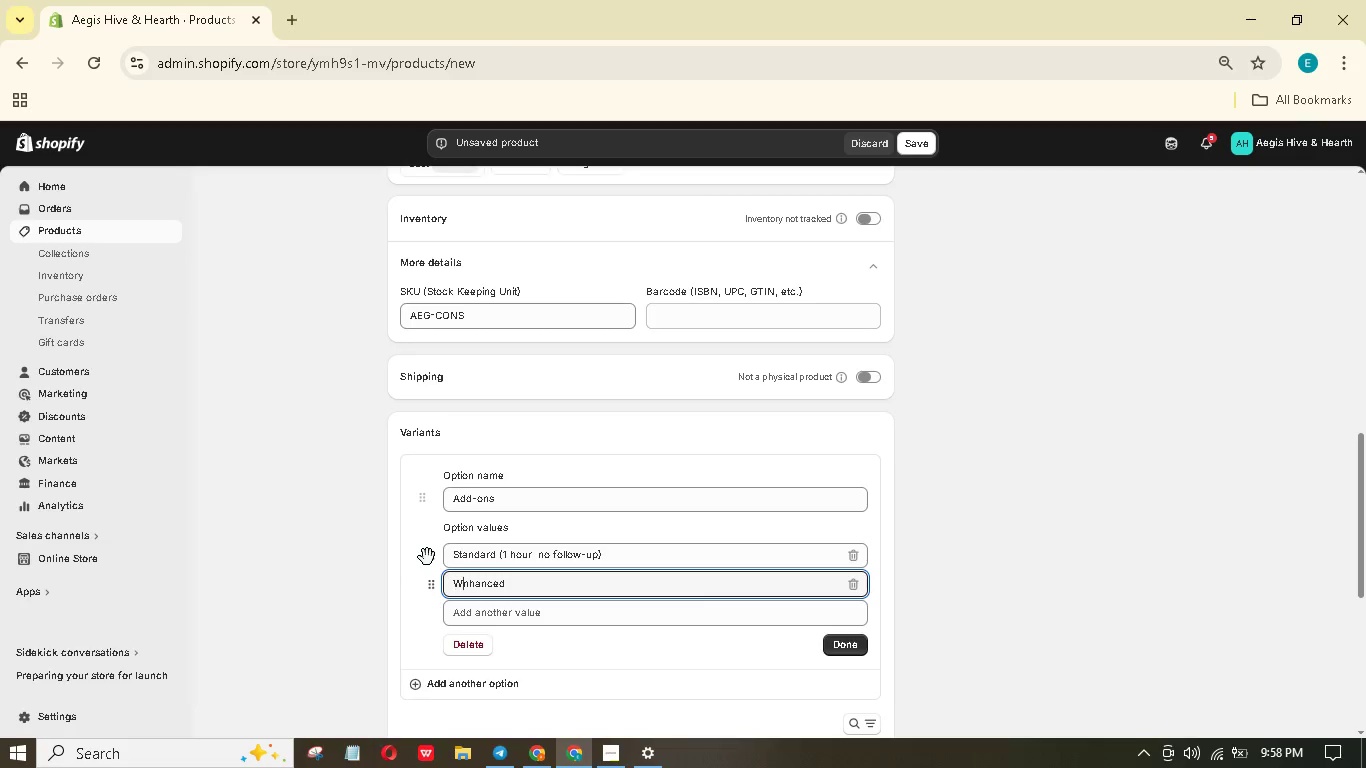 
key(ArrowRight)
 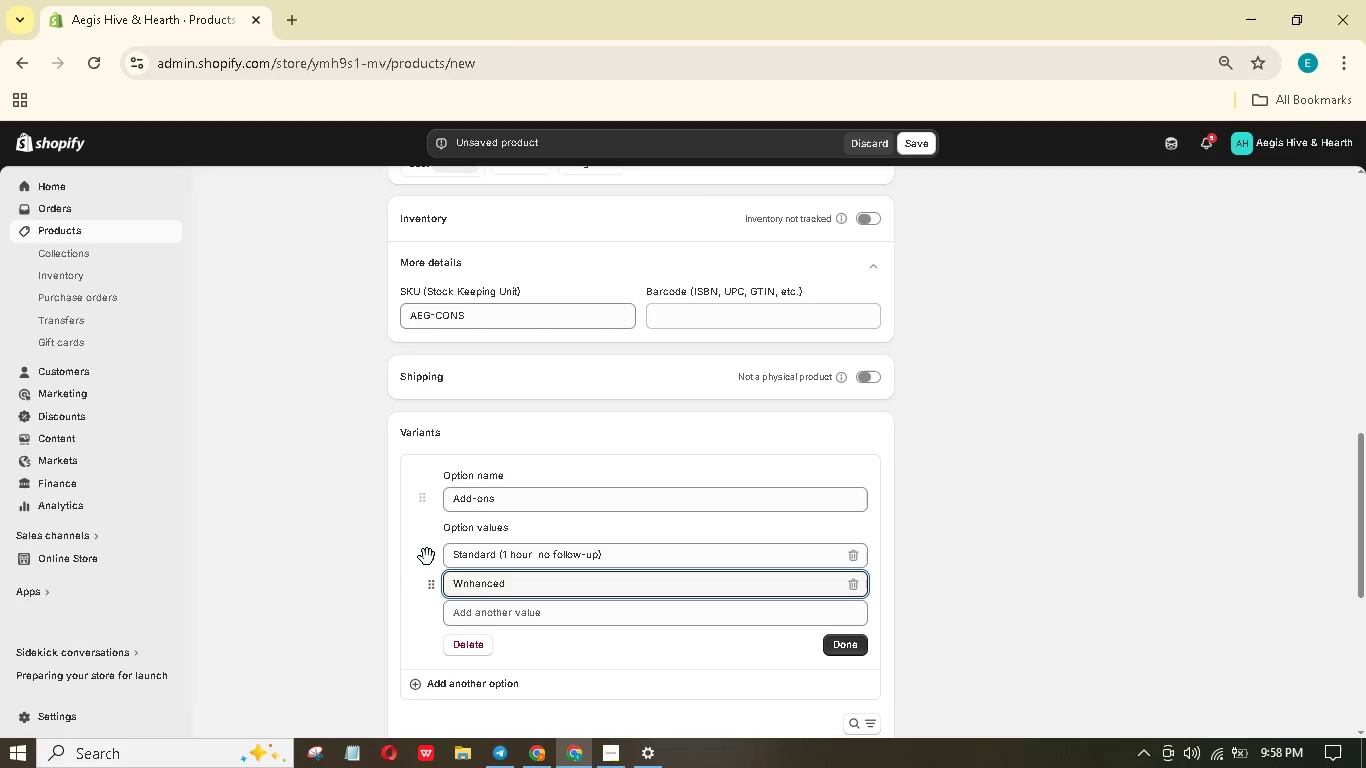 
key(Backspace)
type(E (1 hour +)
 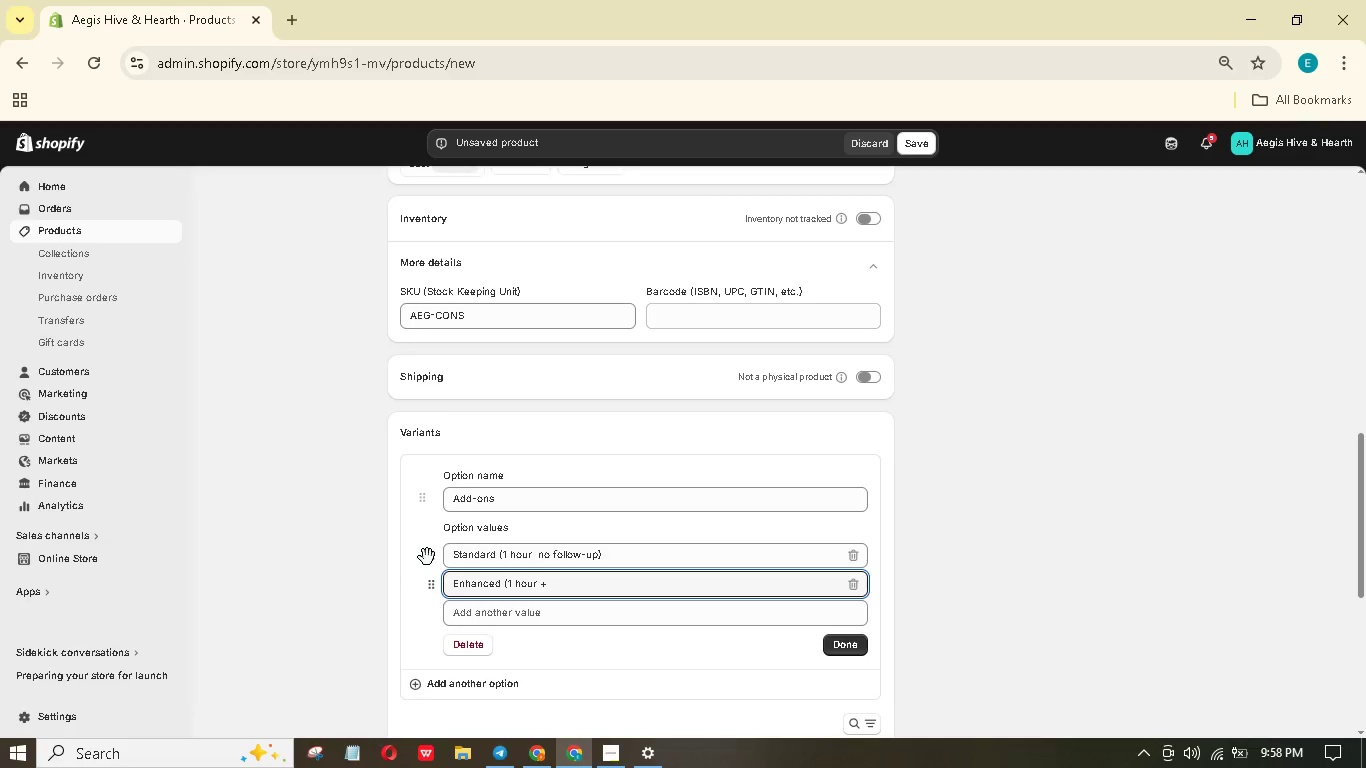 
 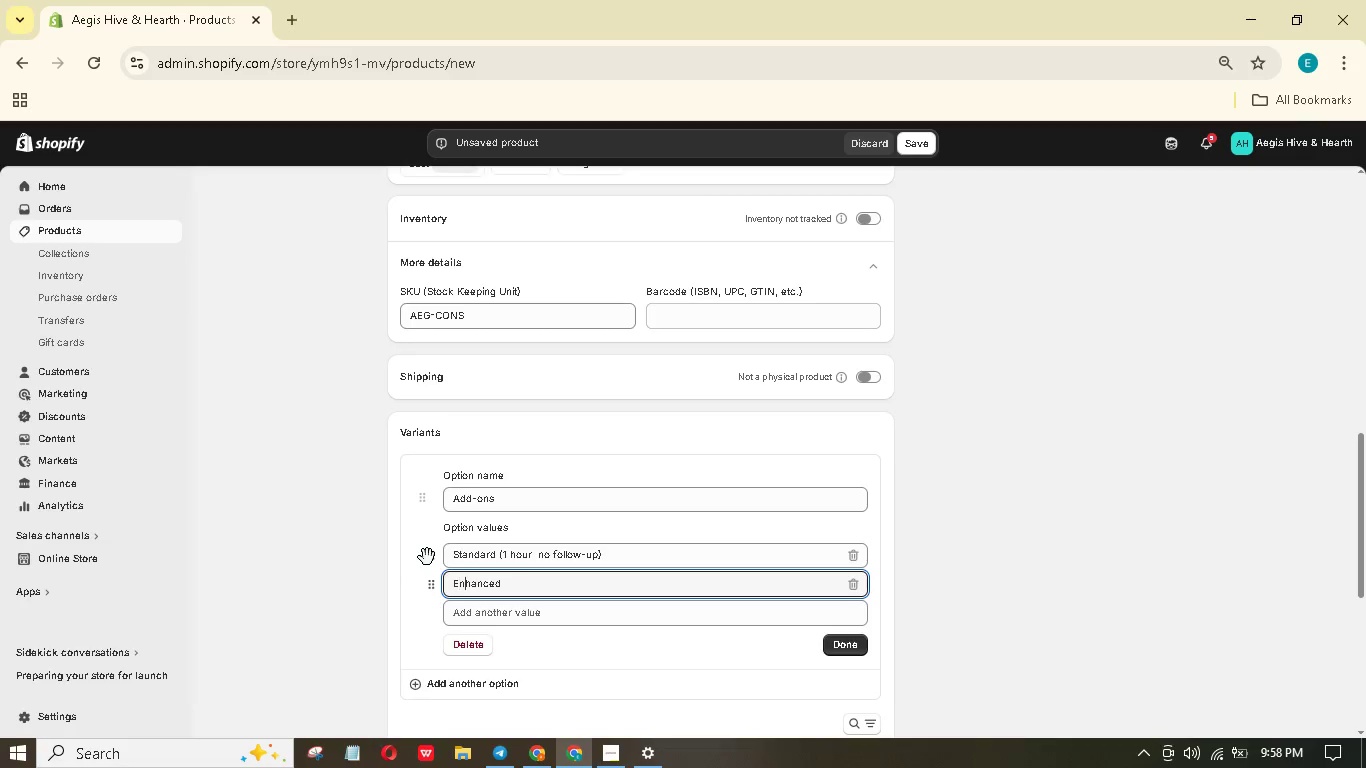 
hold_key(key=ArrowRight, duration=0.81)
 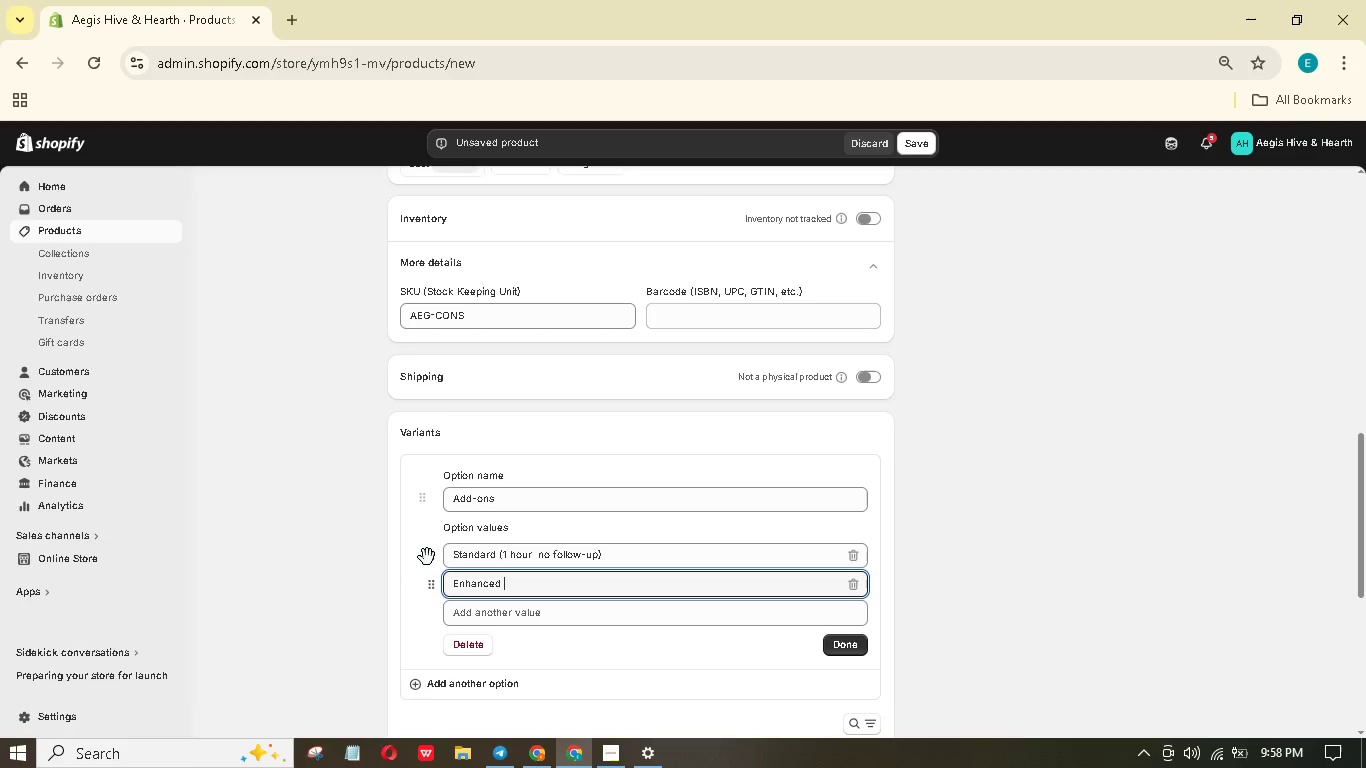 
wait(6.41)
 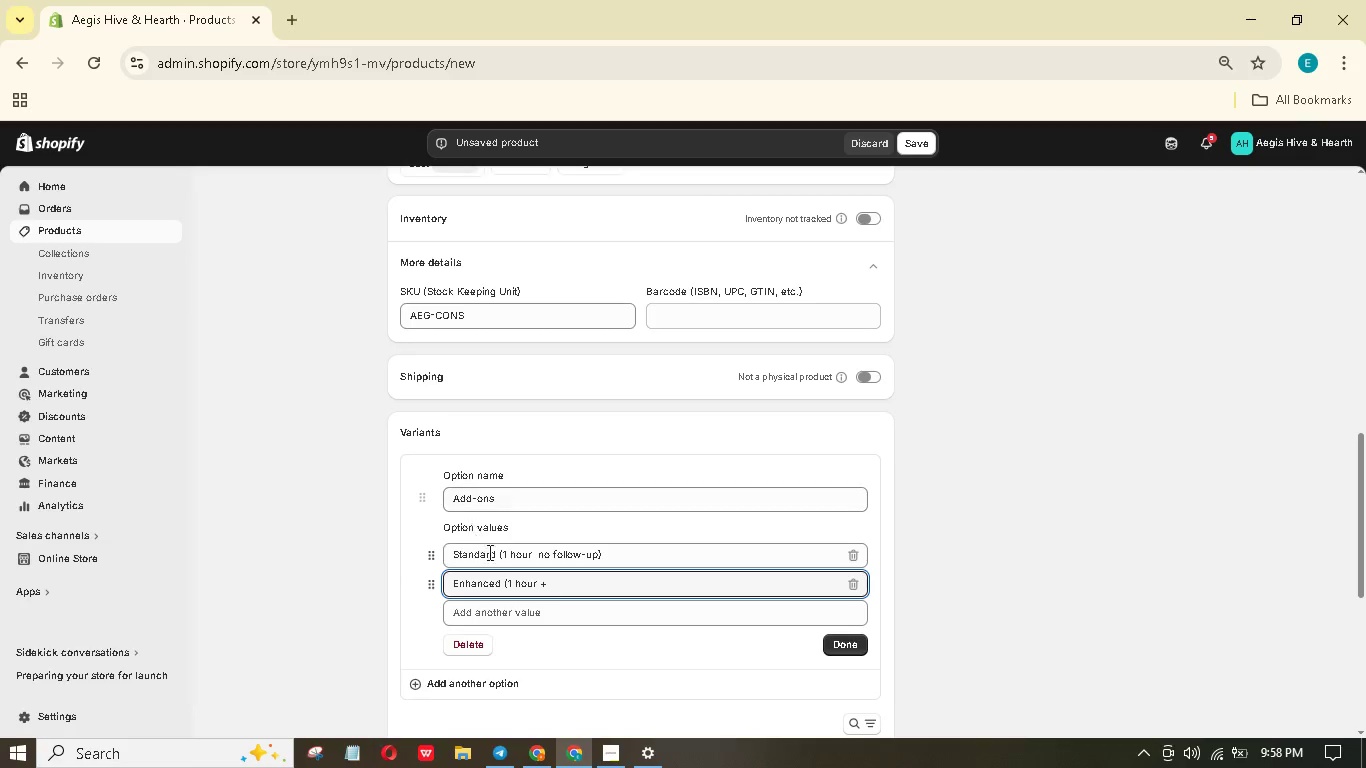 
type( written report))
 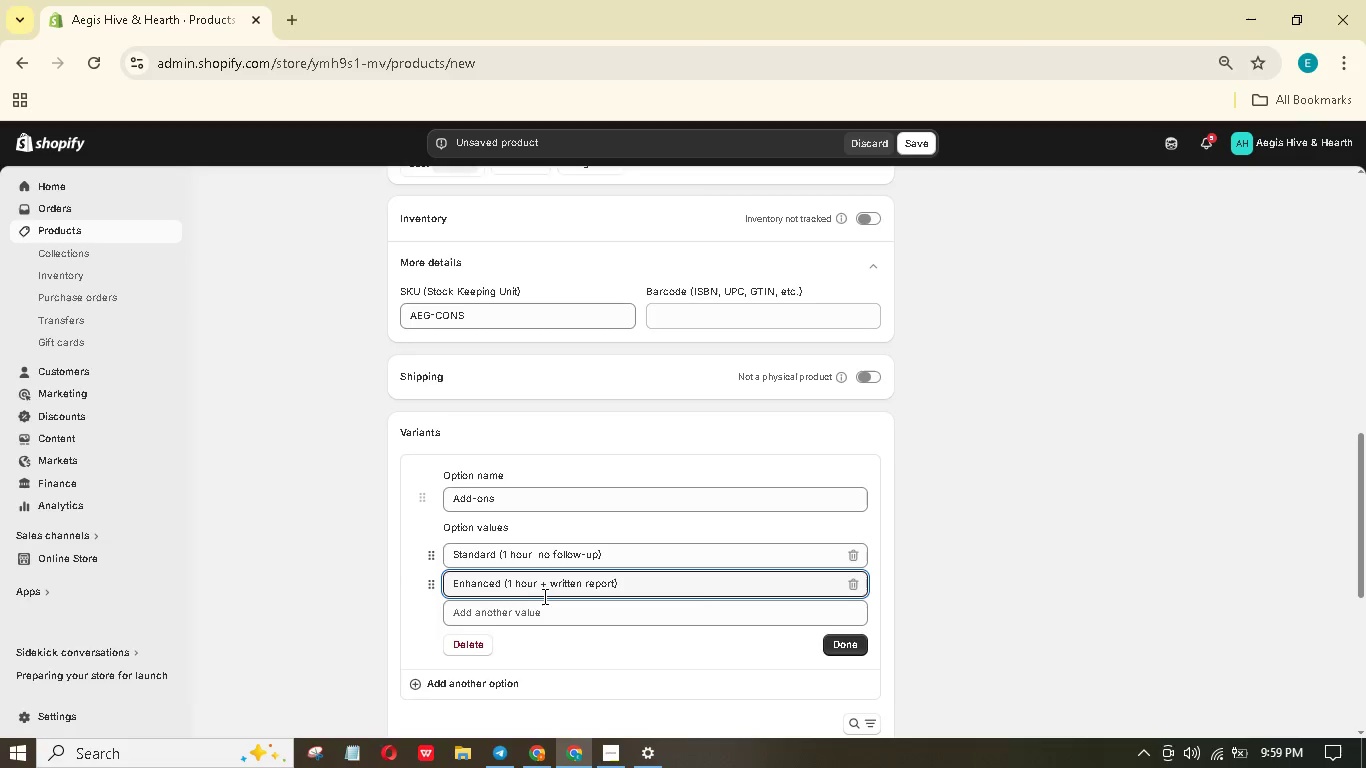 
left_click([849, 642])
 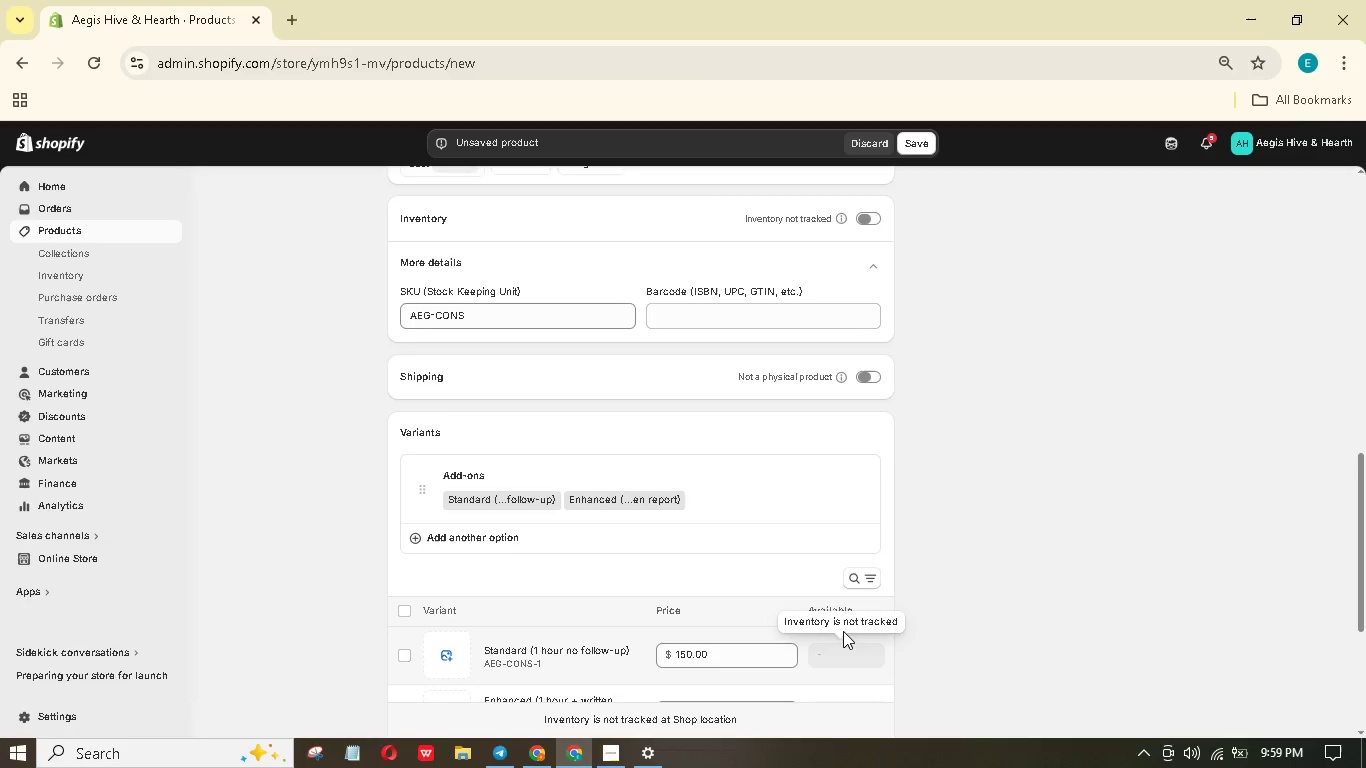 
scroll: coordinate [739, 627], scroll_direction: down, amount: 6.0
 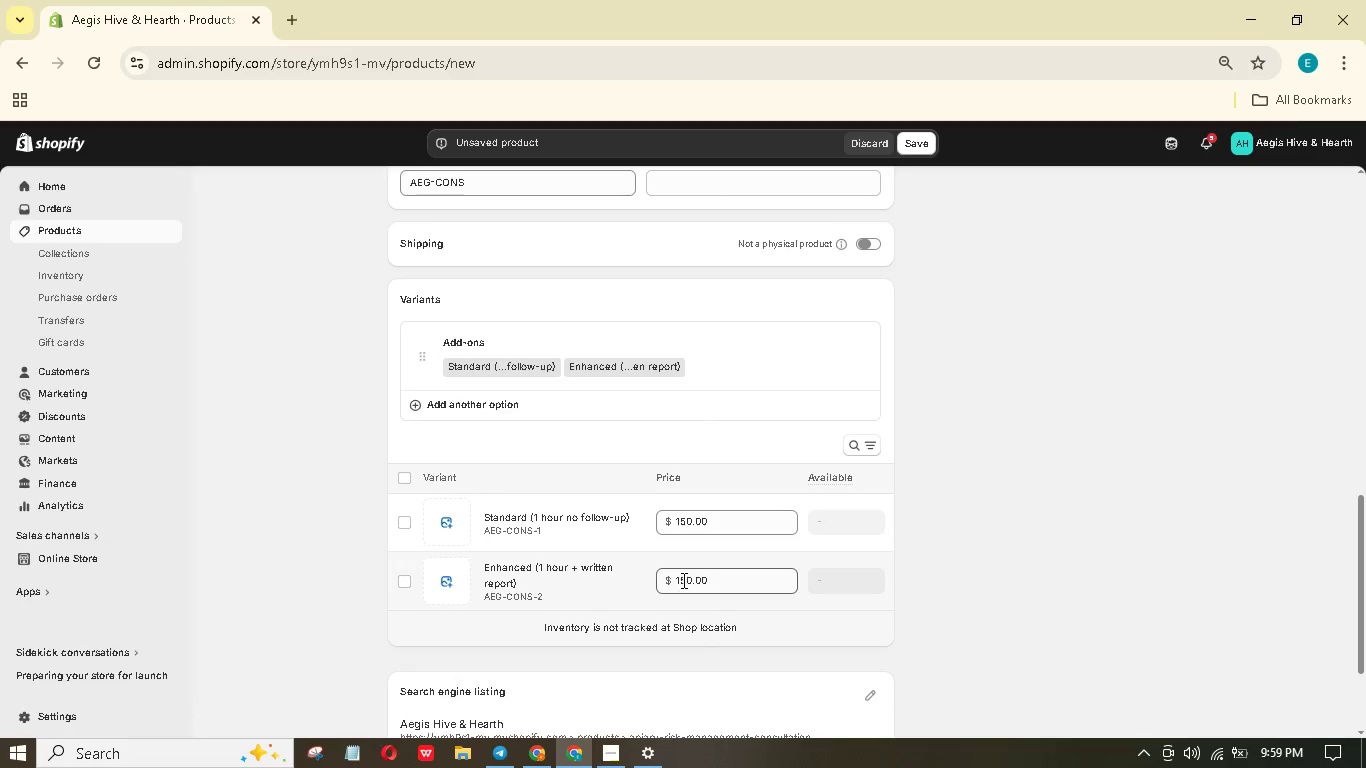 
left_click_drag(start_coordinate=[680, 580], to_coordinate=[664, 576])
 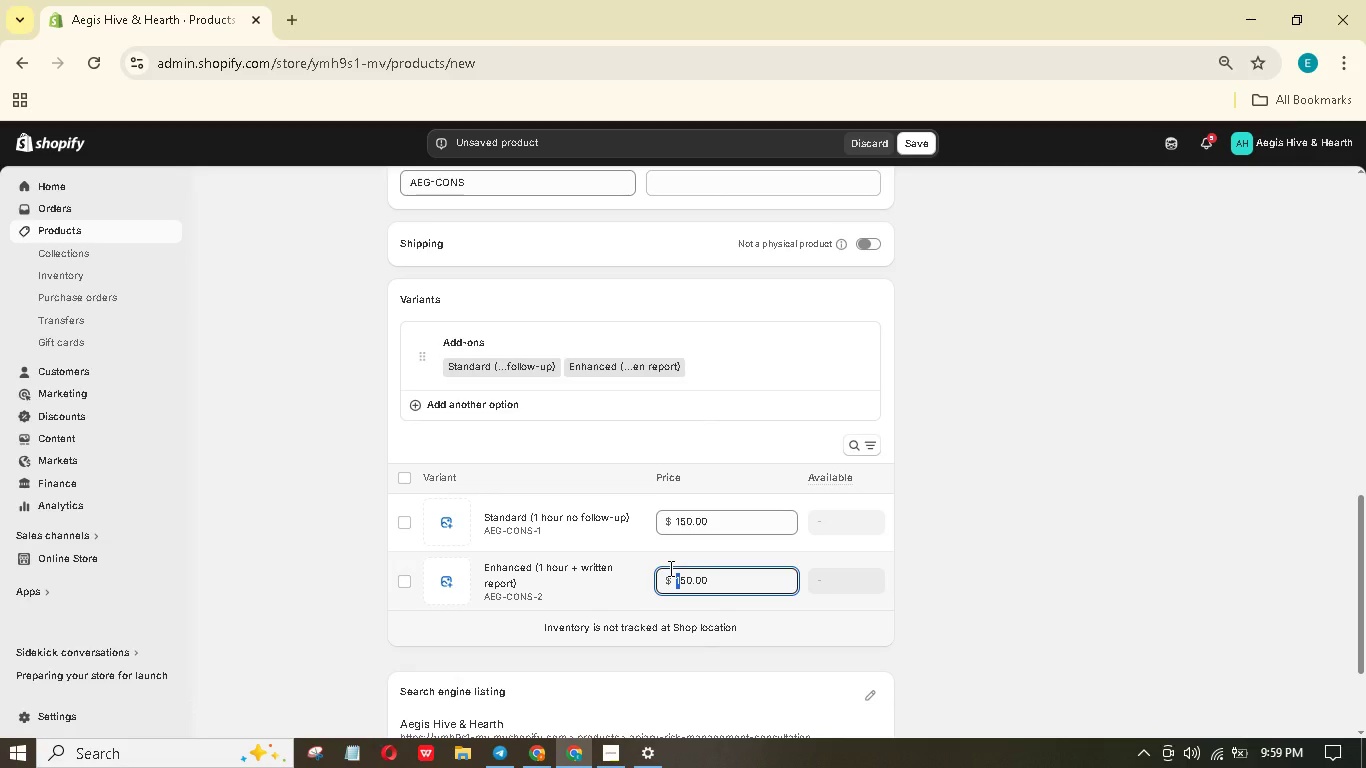 
key(Numpad2)
 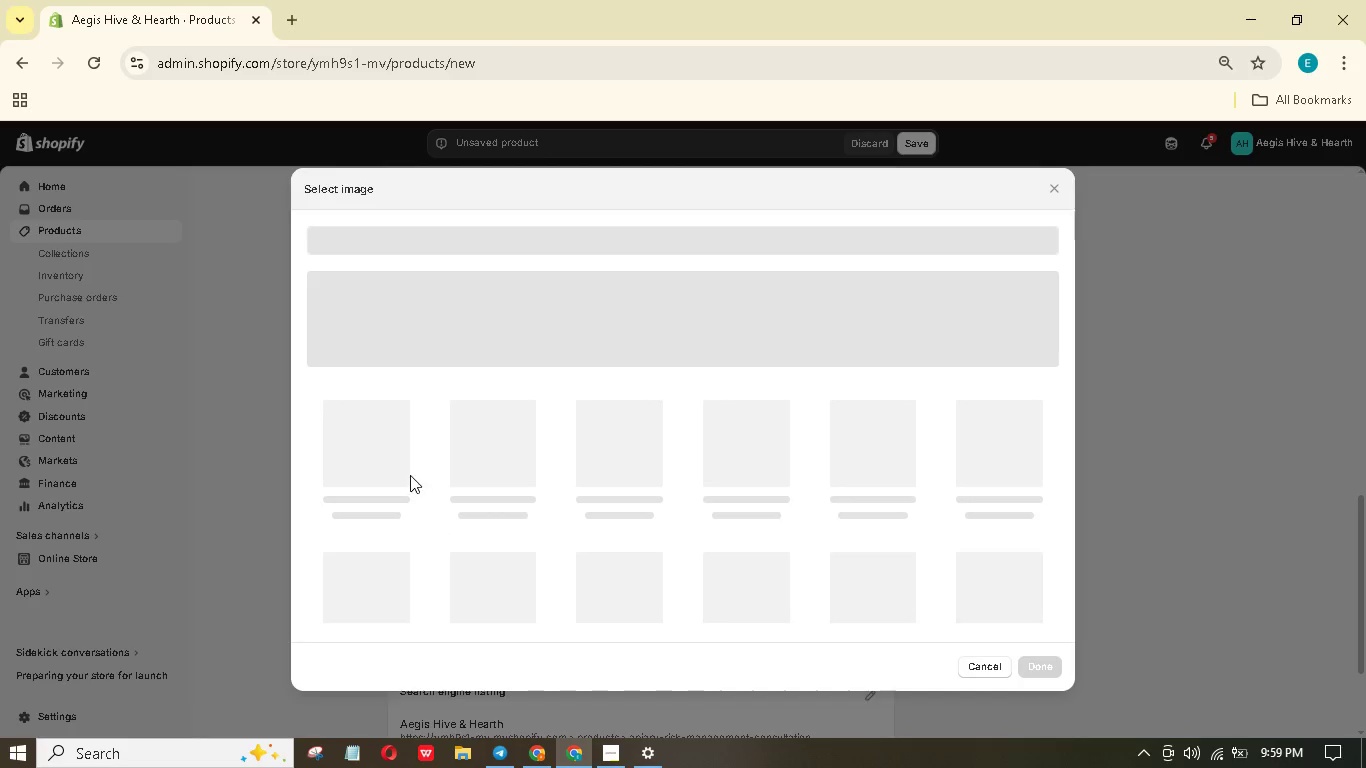 
left_click([398, 462])
 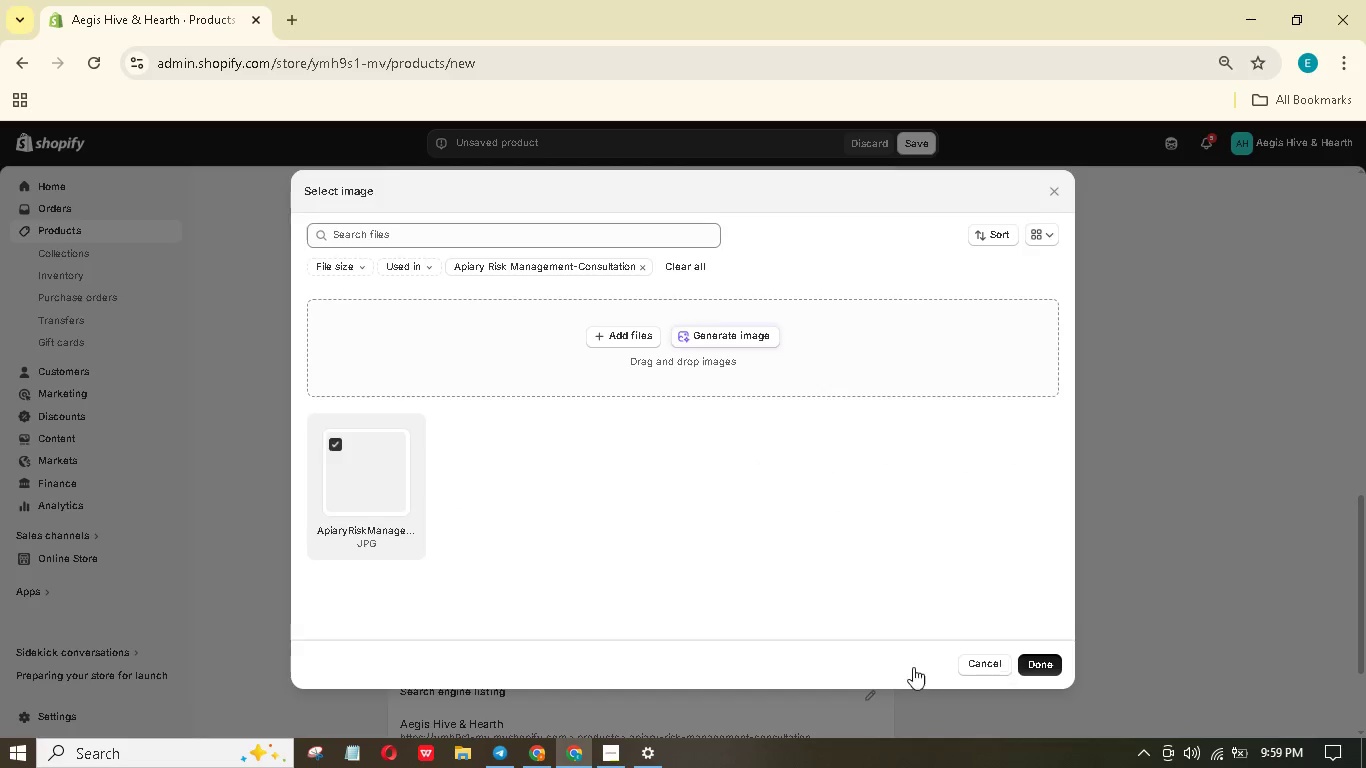 
mouse_move([438, 576])
 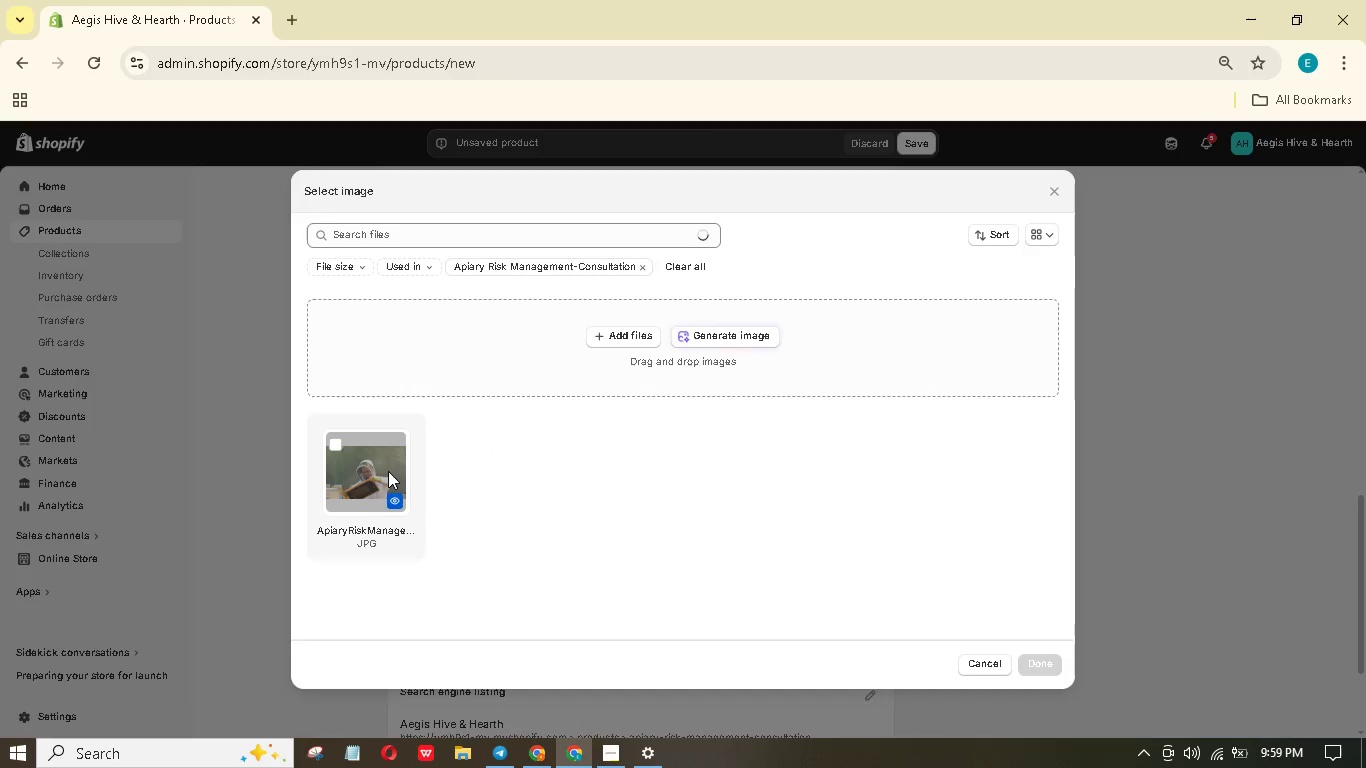 
left_click([387, 470])
 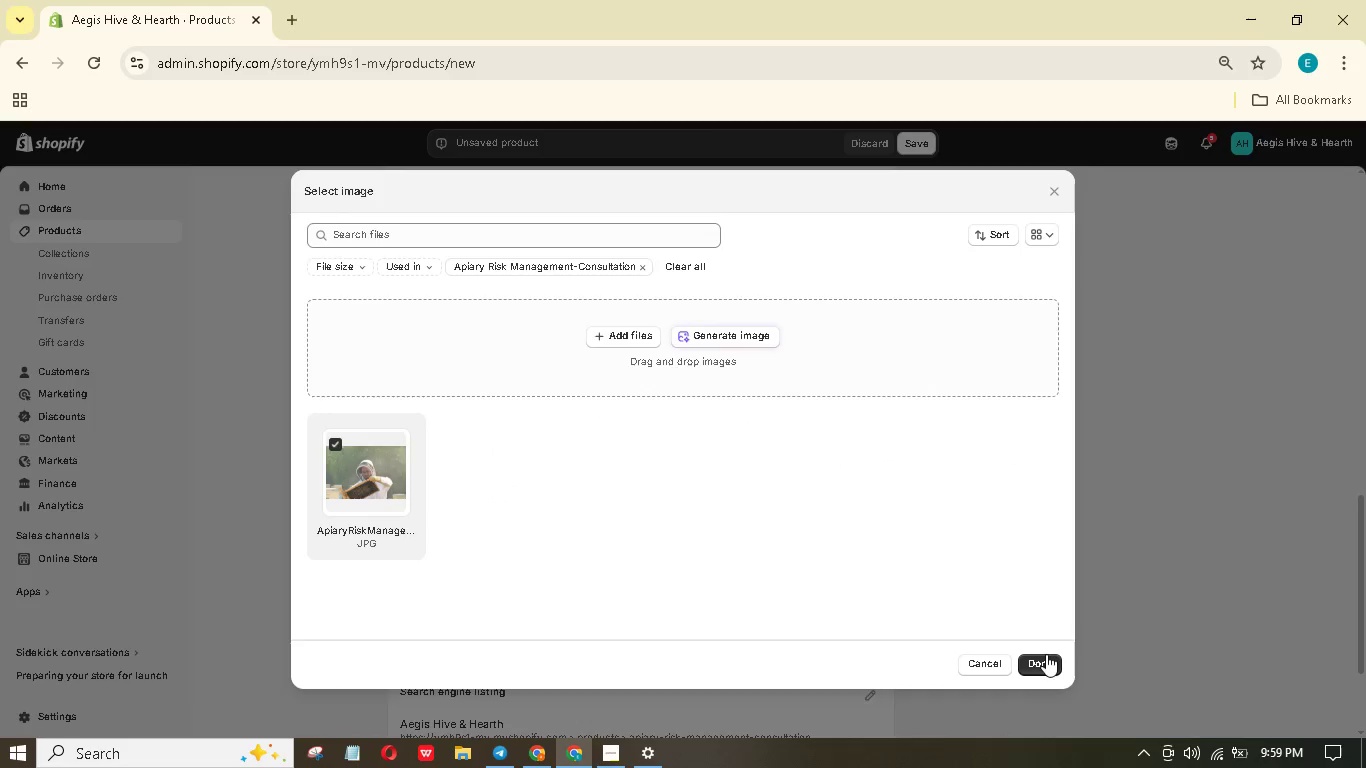 
left_click([1037, 665])
 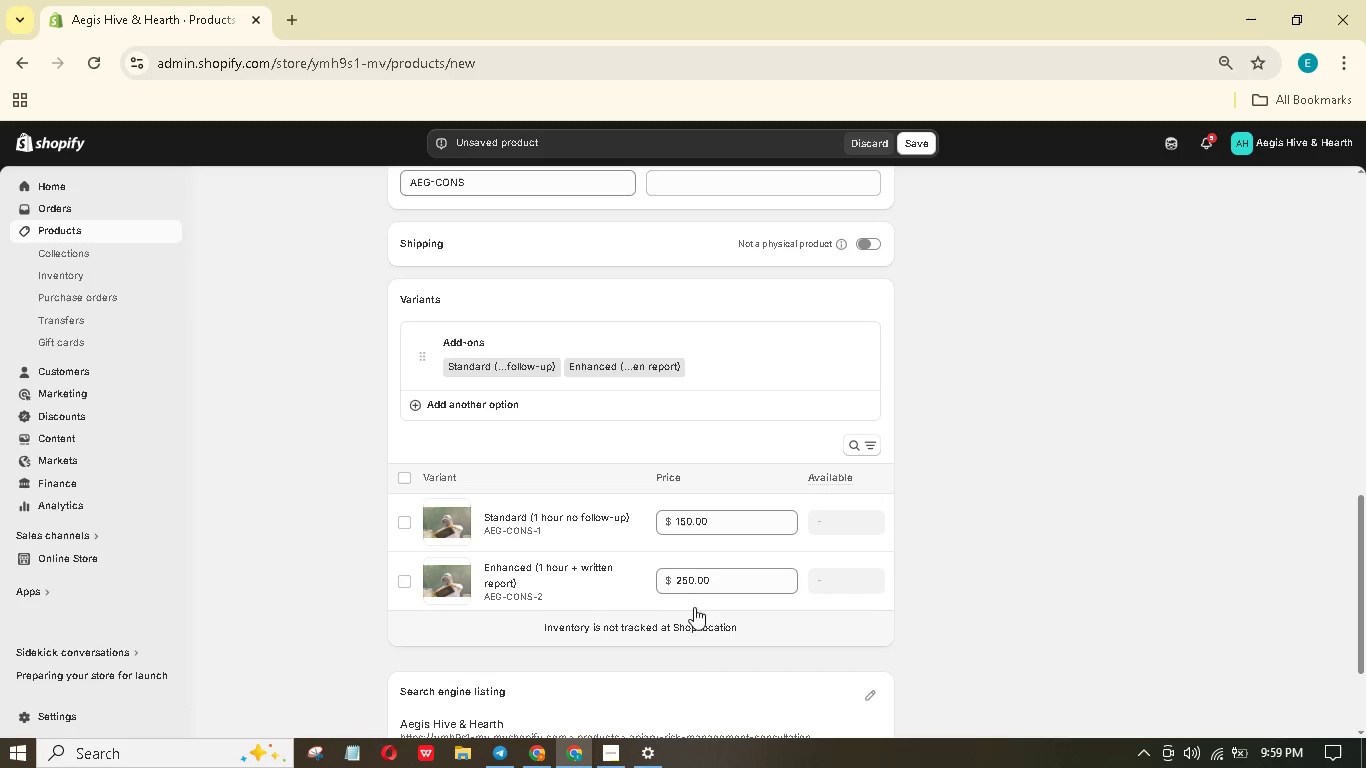 
left_click([586, 540])
 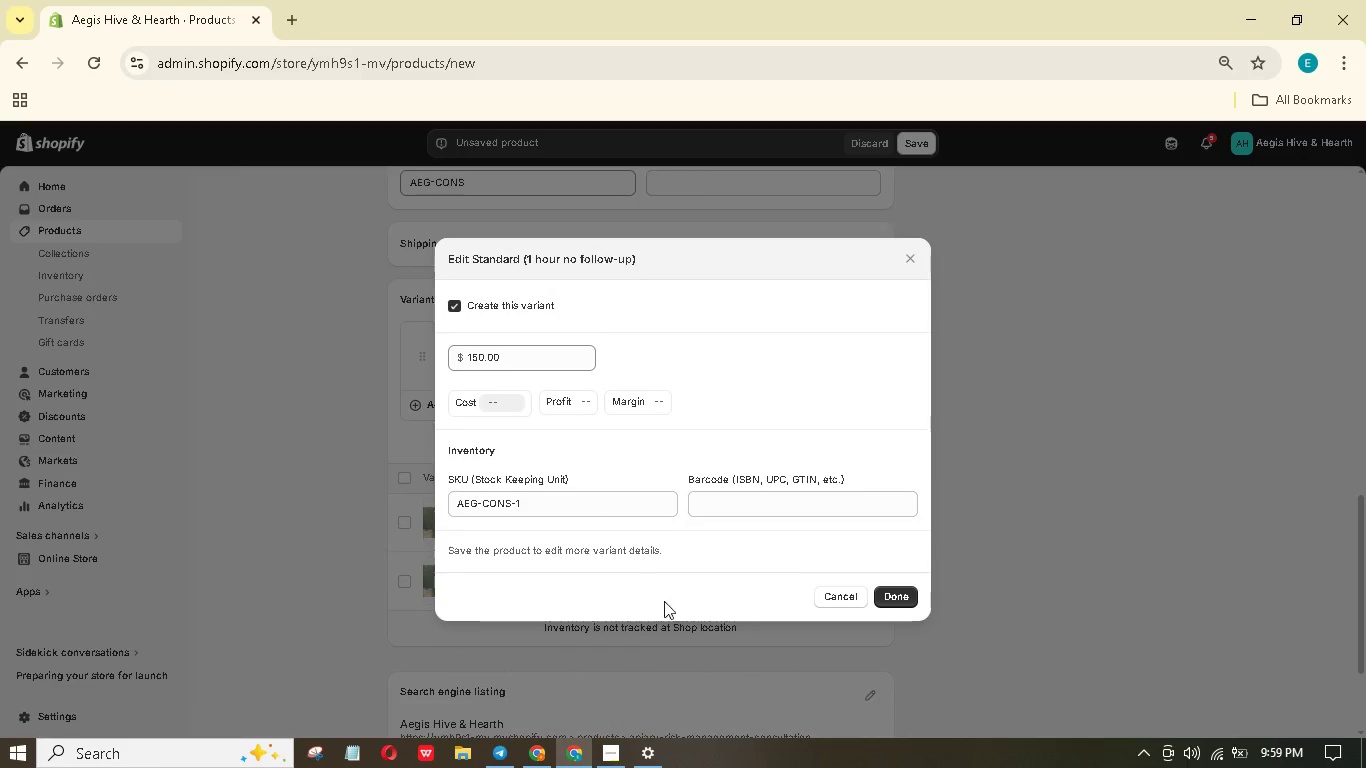 
left_click([633, 505])
 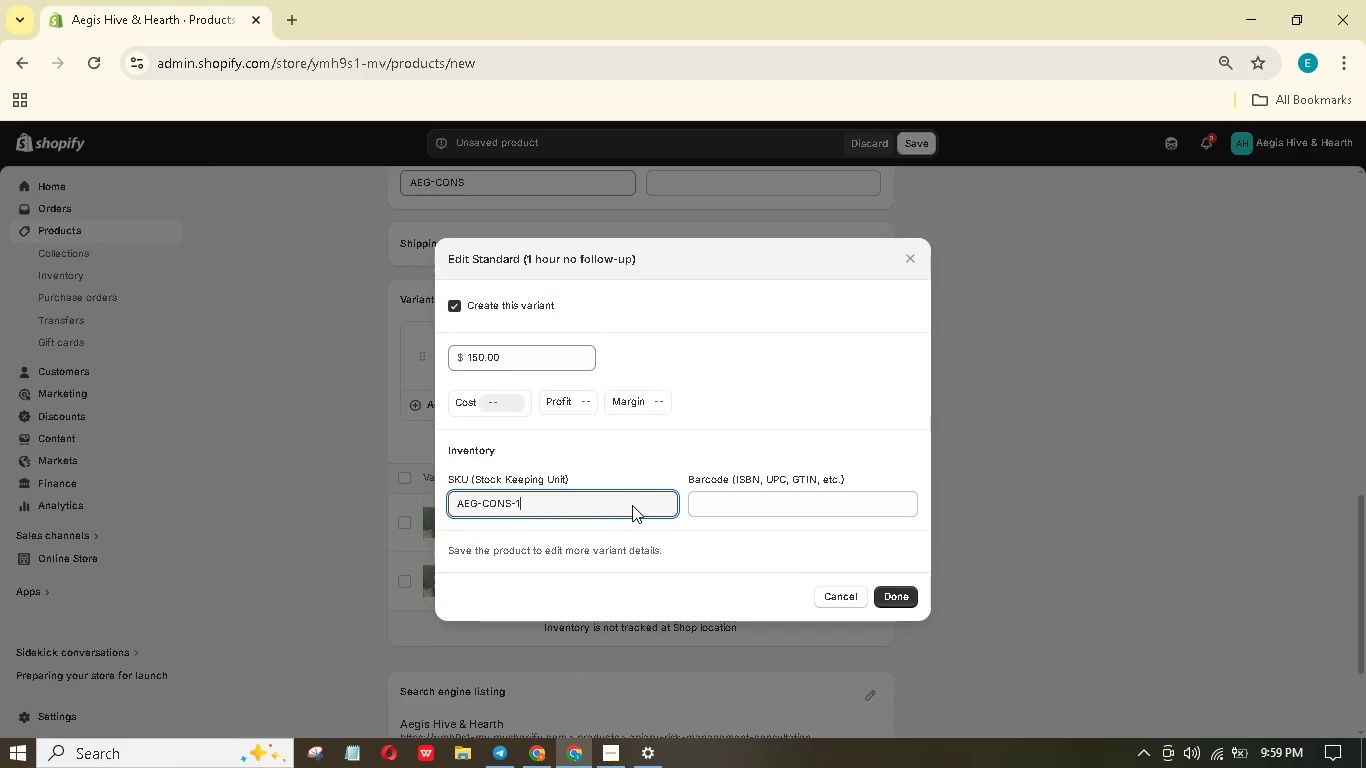 
key(Backspace)
 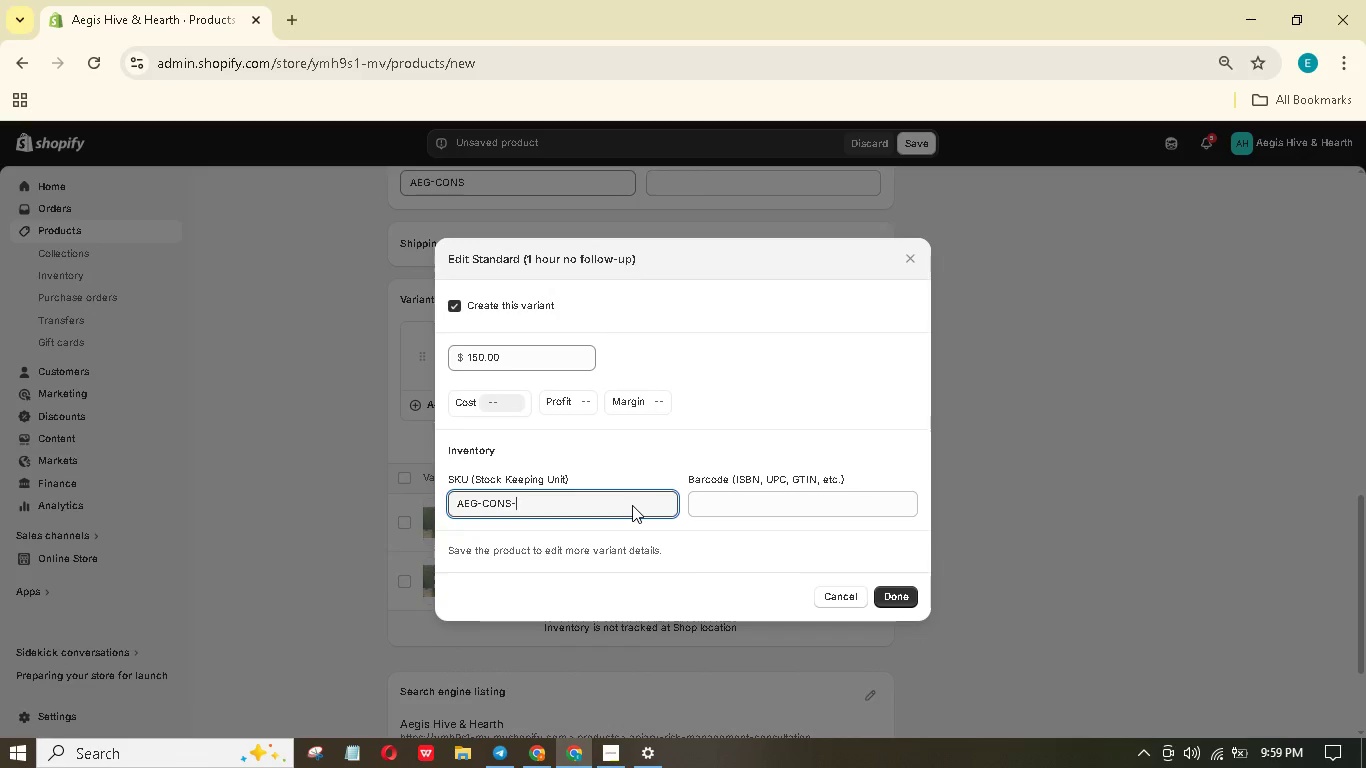 
key(Shift+S)
 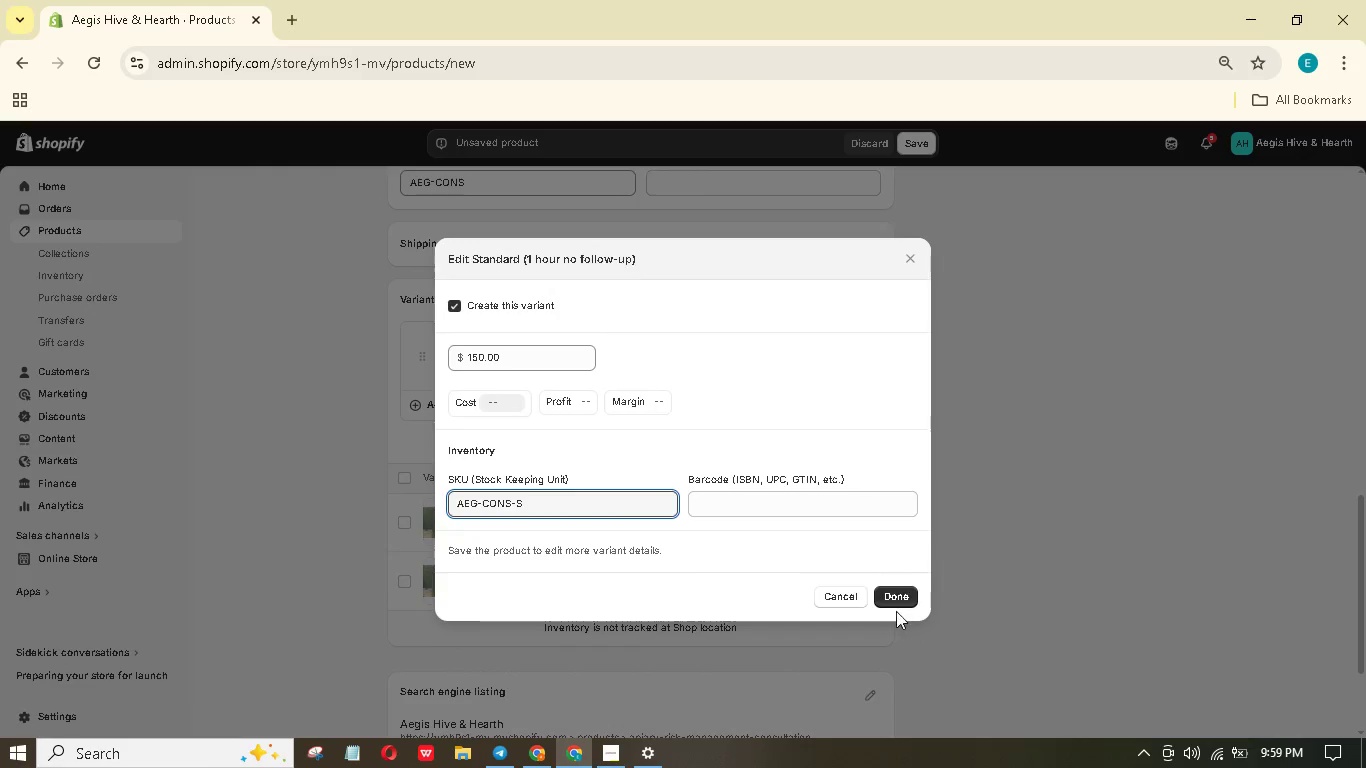 
left_click([894, 601])
 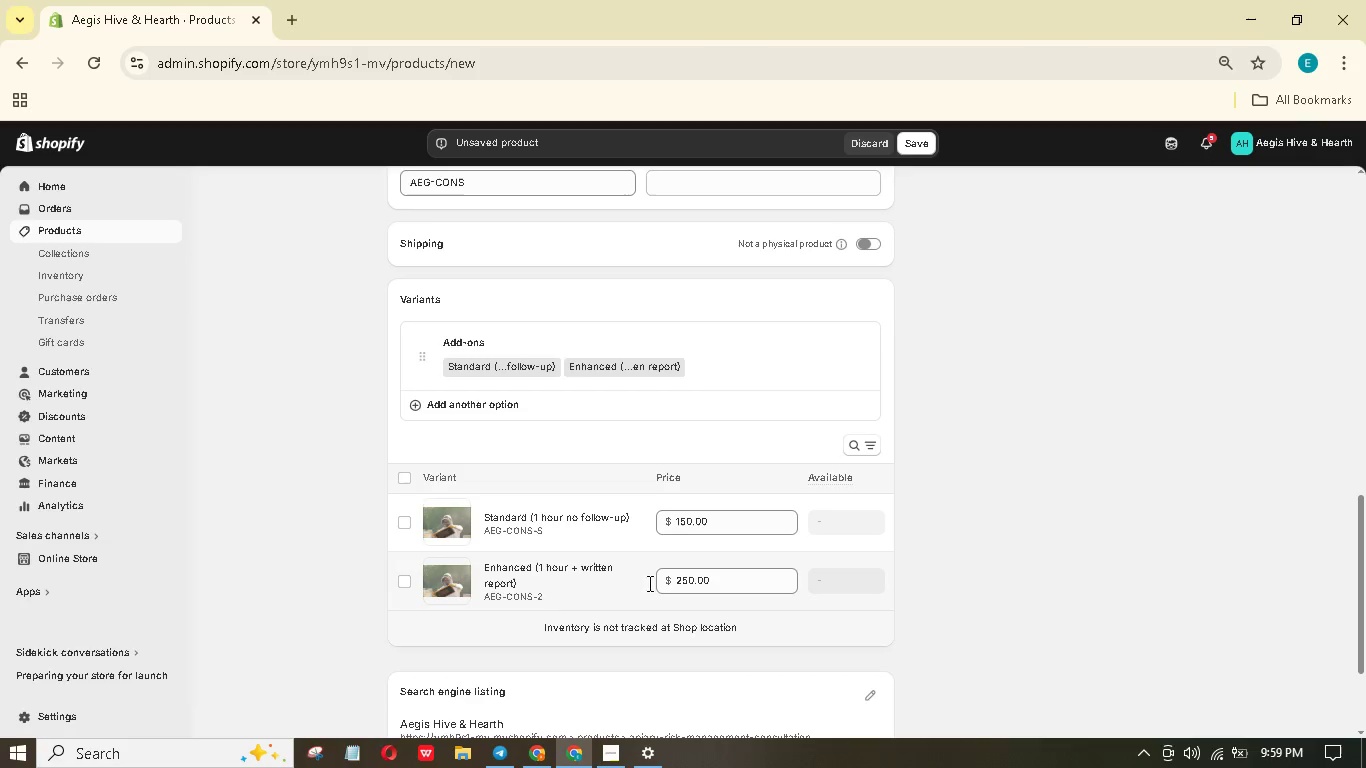 
left_click([555, 604])
 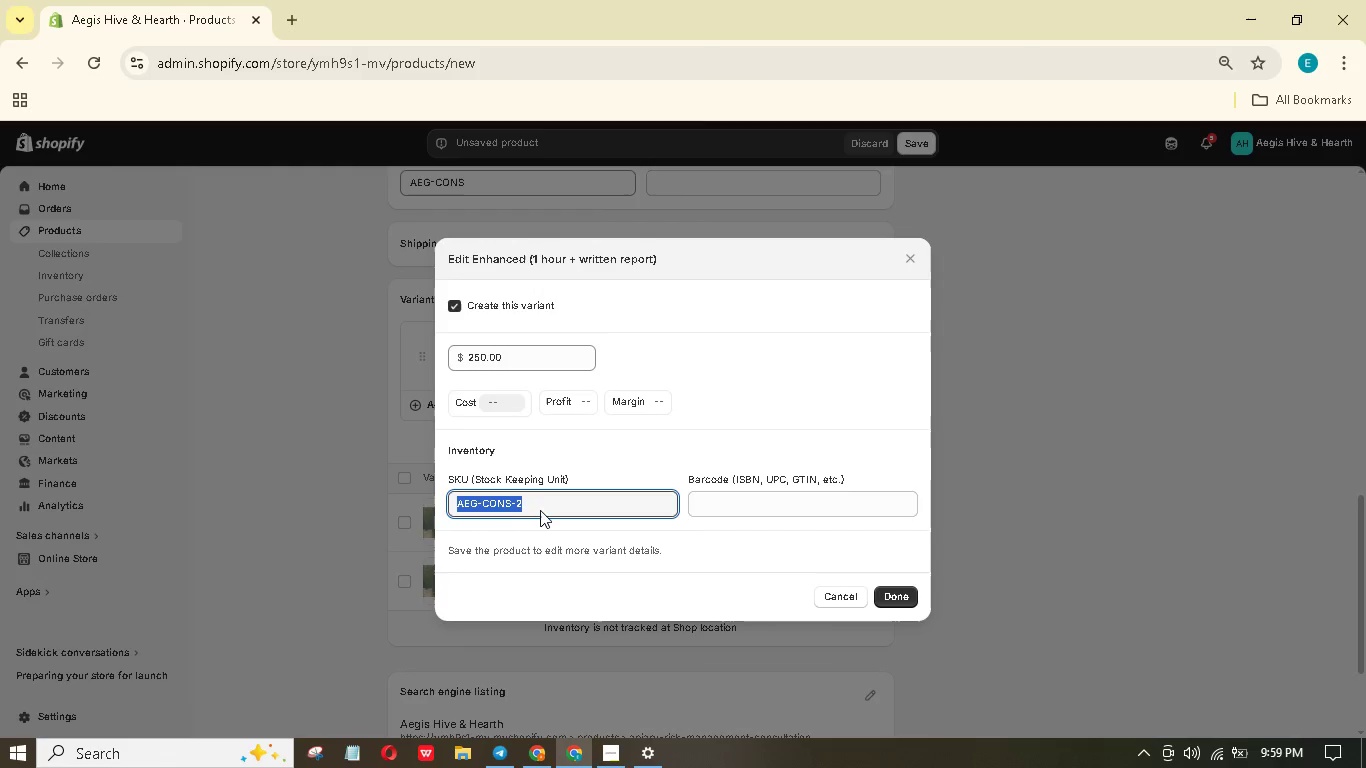 
left_click([546, 502])
 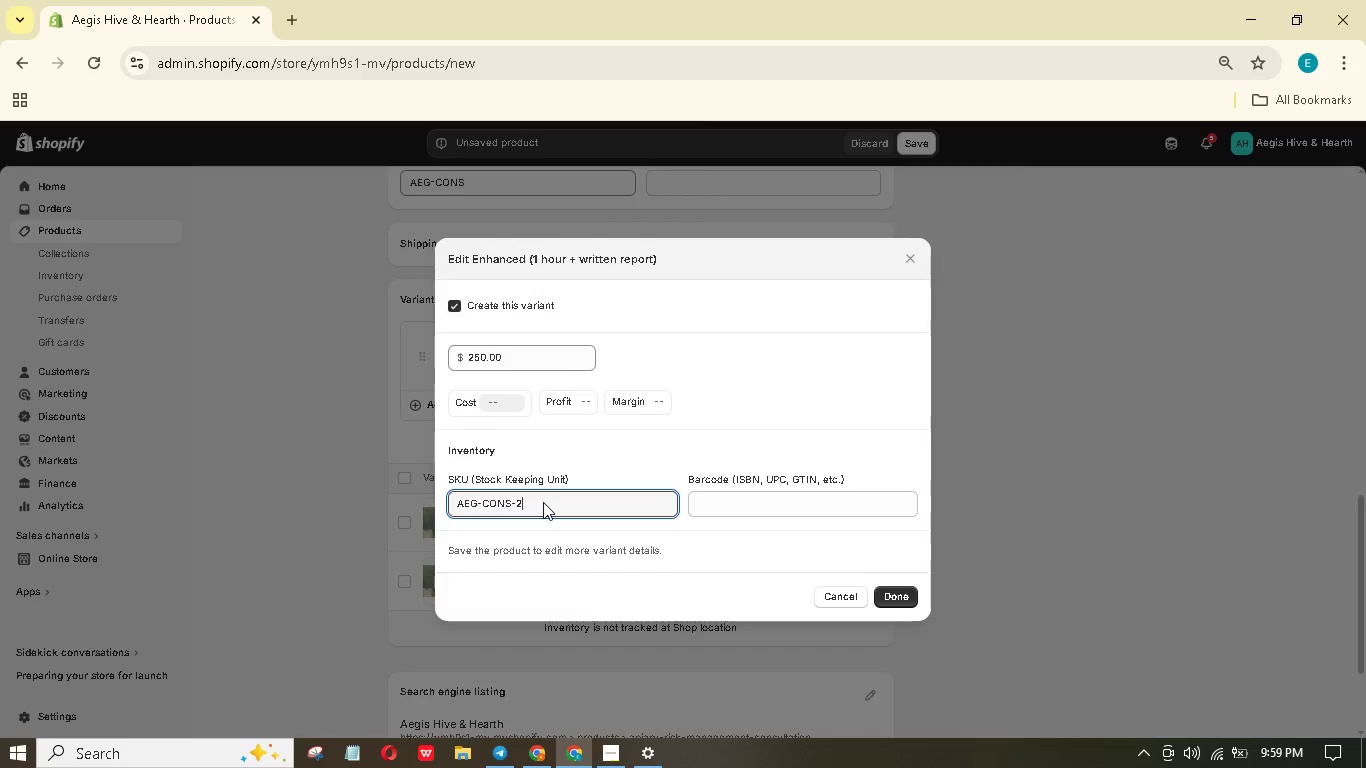 
key(Backspace)
 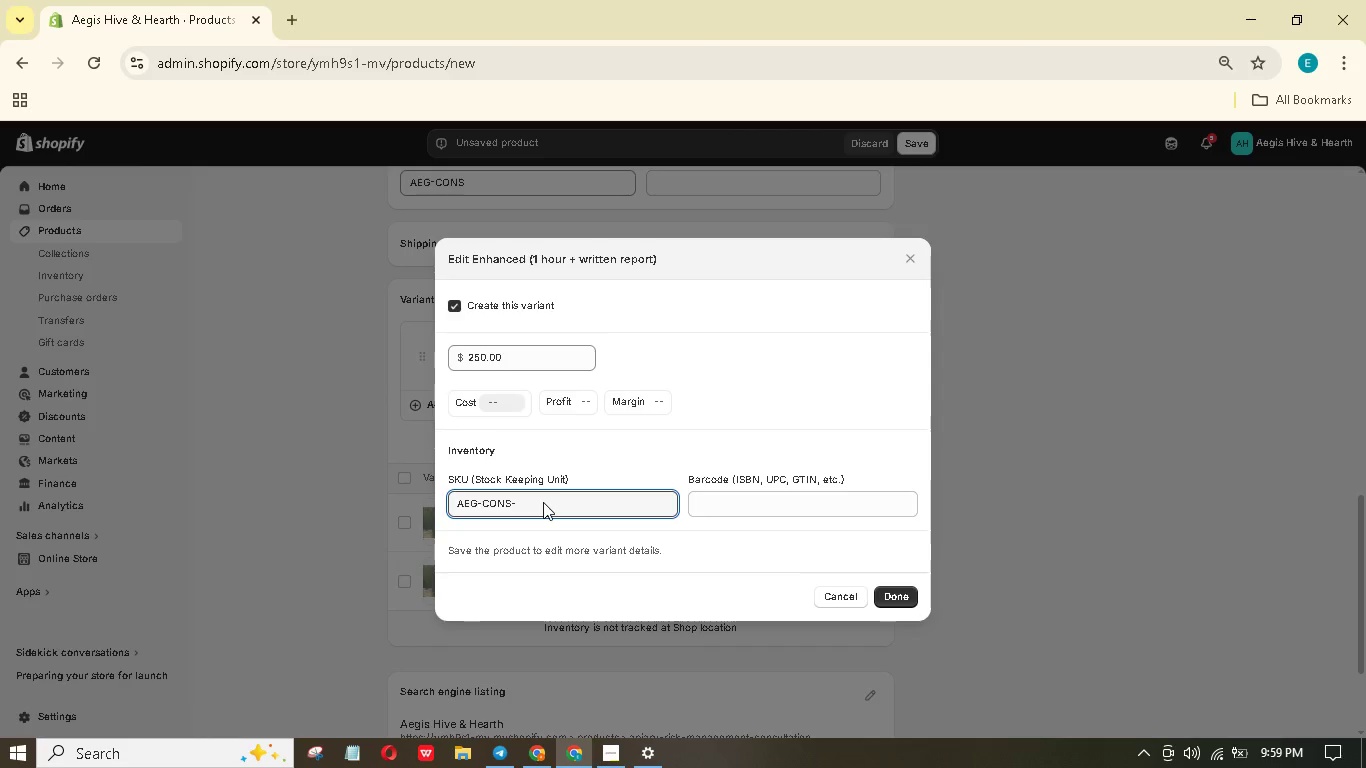 
key(Shift+M)
 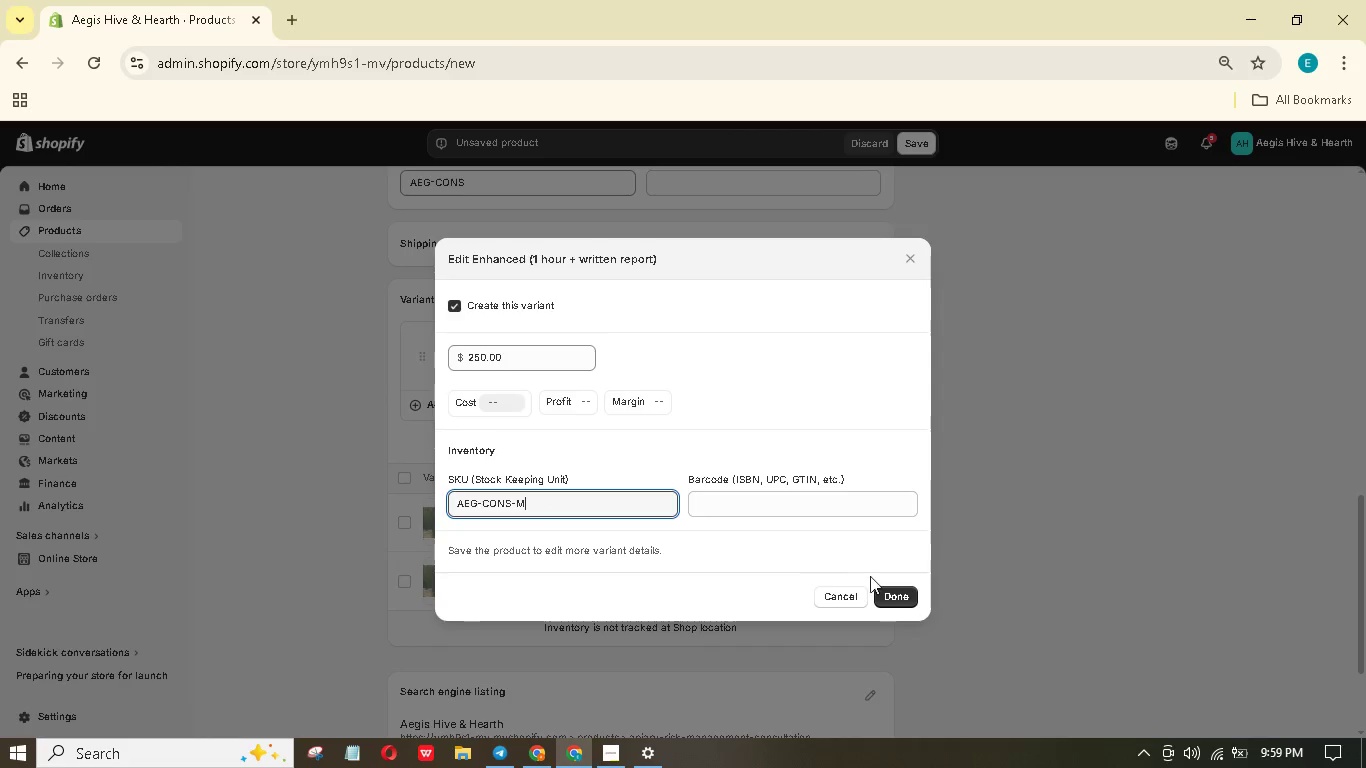 
left_click([896, 601])
 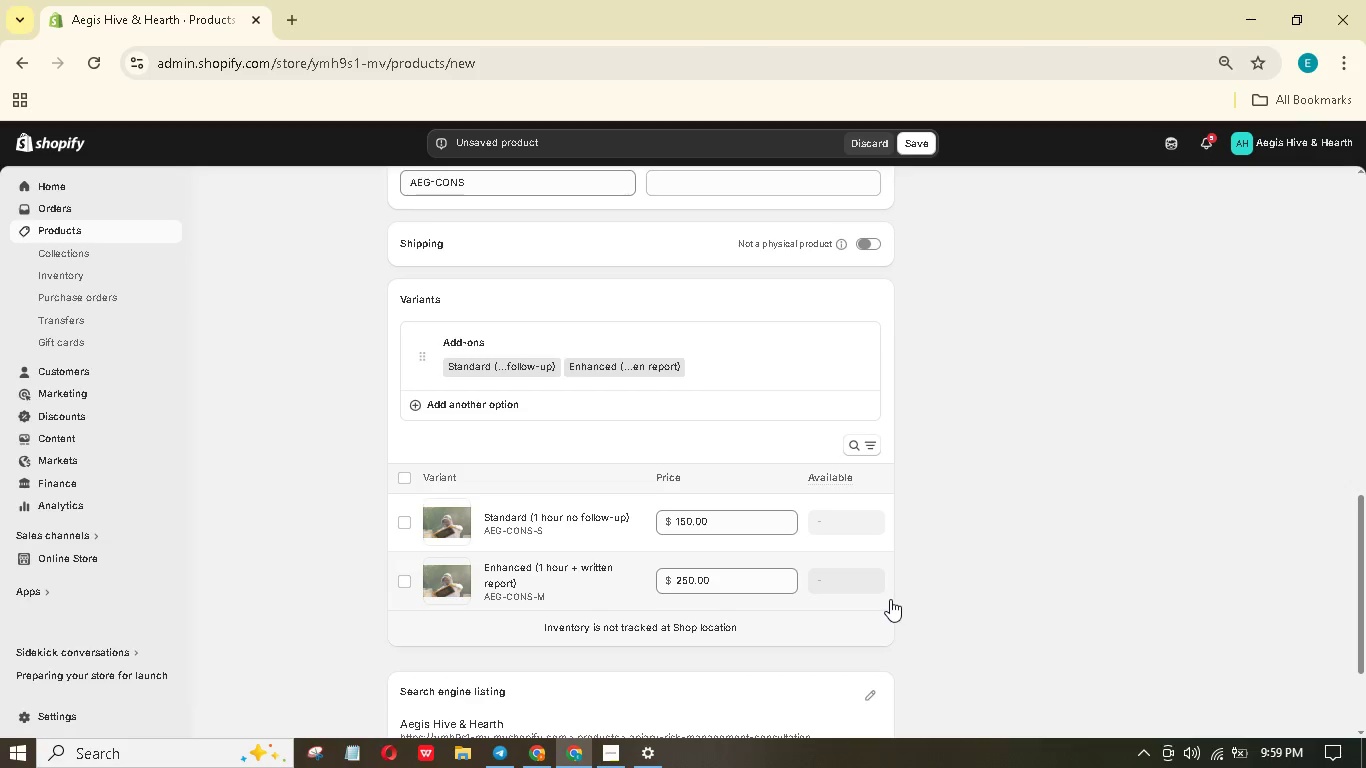 
scroll: coordinate [887, 594], scroll_direction: up, amount: 13.0
 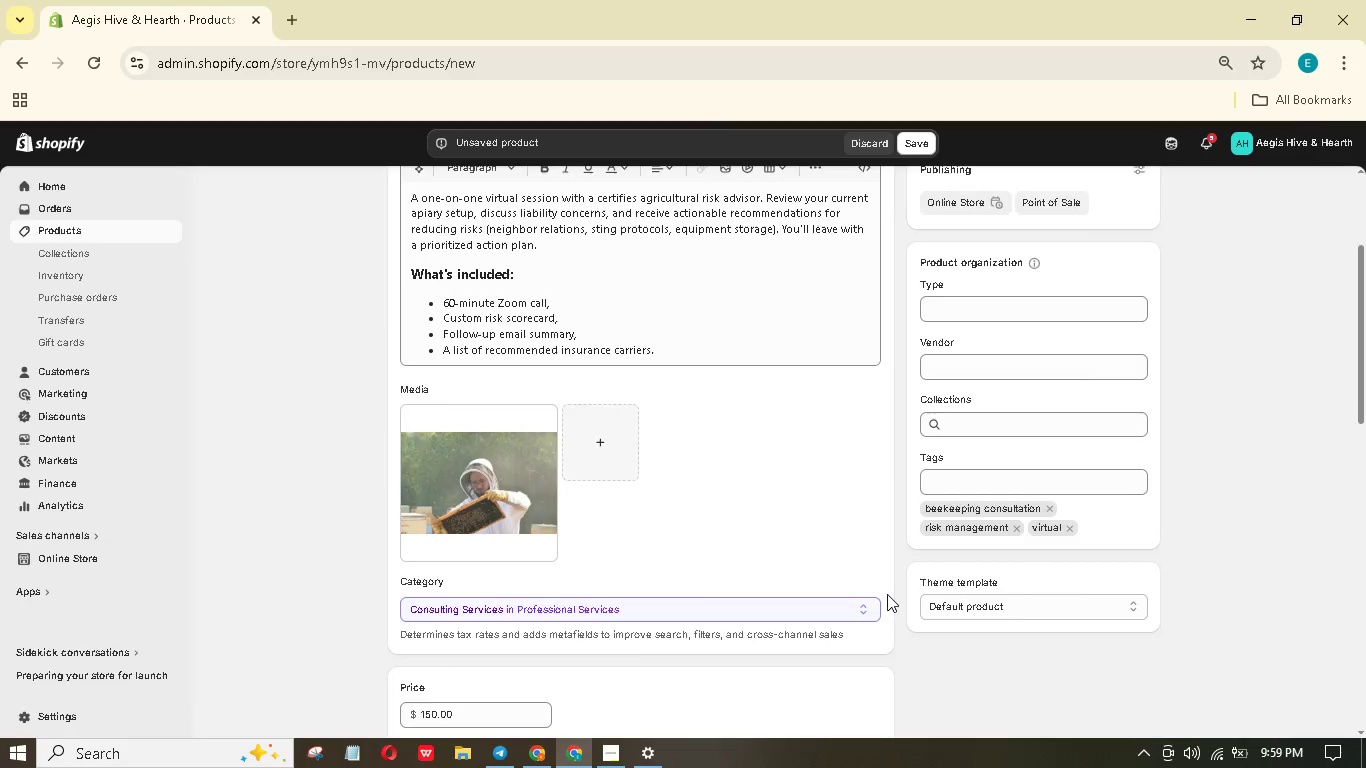 
scroll: coordinate [887, 594], scroll_direction: down, amount: 3.0
 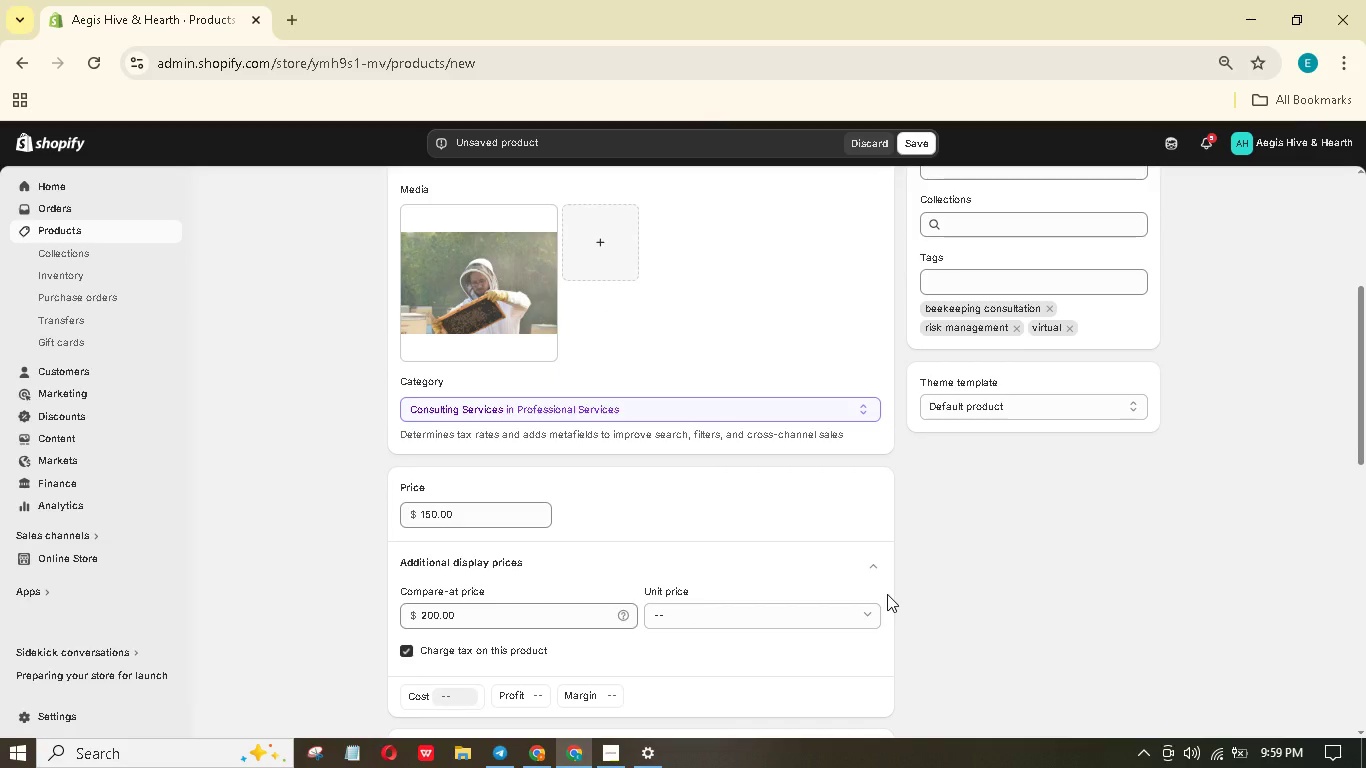 
scroll: coordinate [887, 594], scroll_direction: up, amount: 4.0
 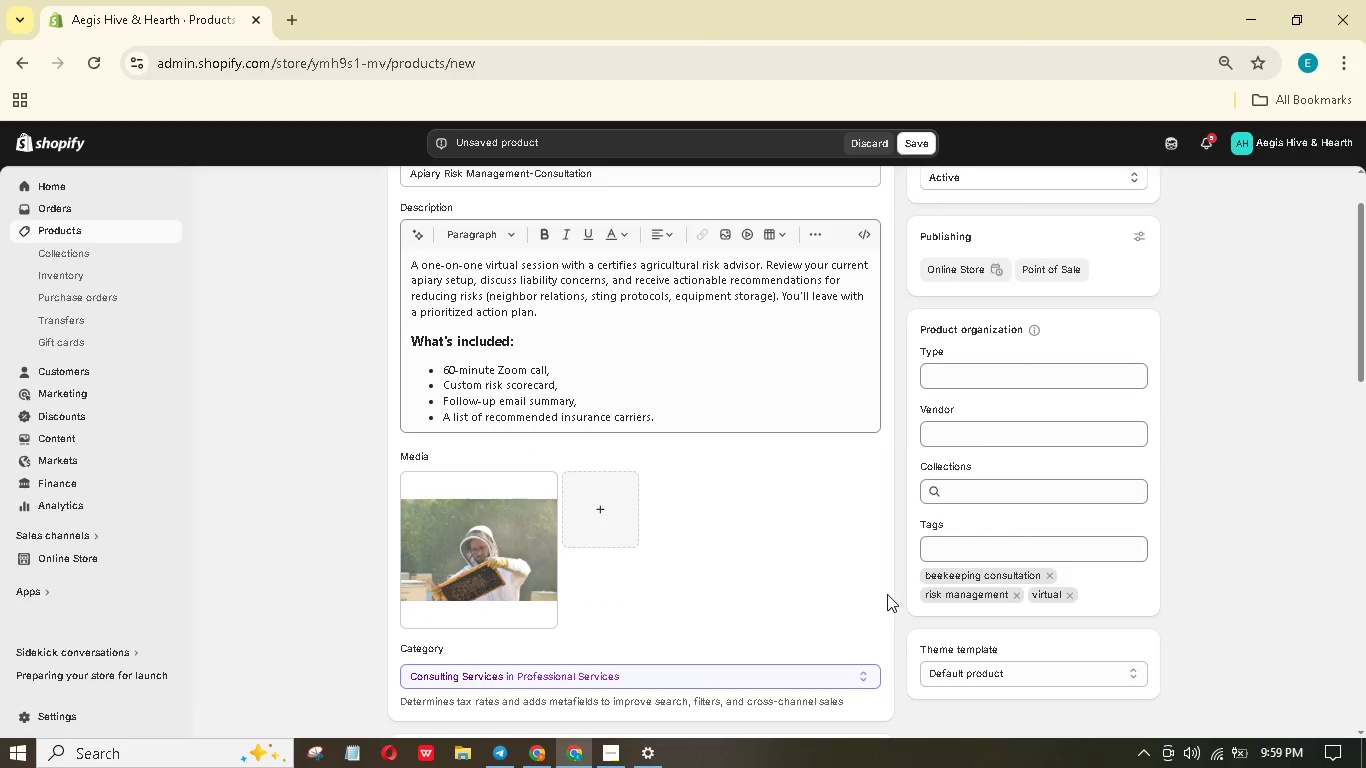 
scroll: coordinate [887, 594], scroll_direction: down, amount: 5.0
 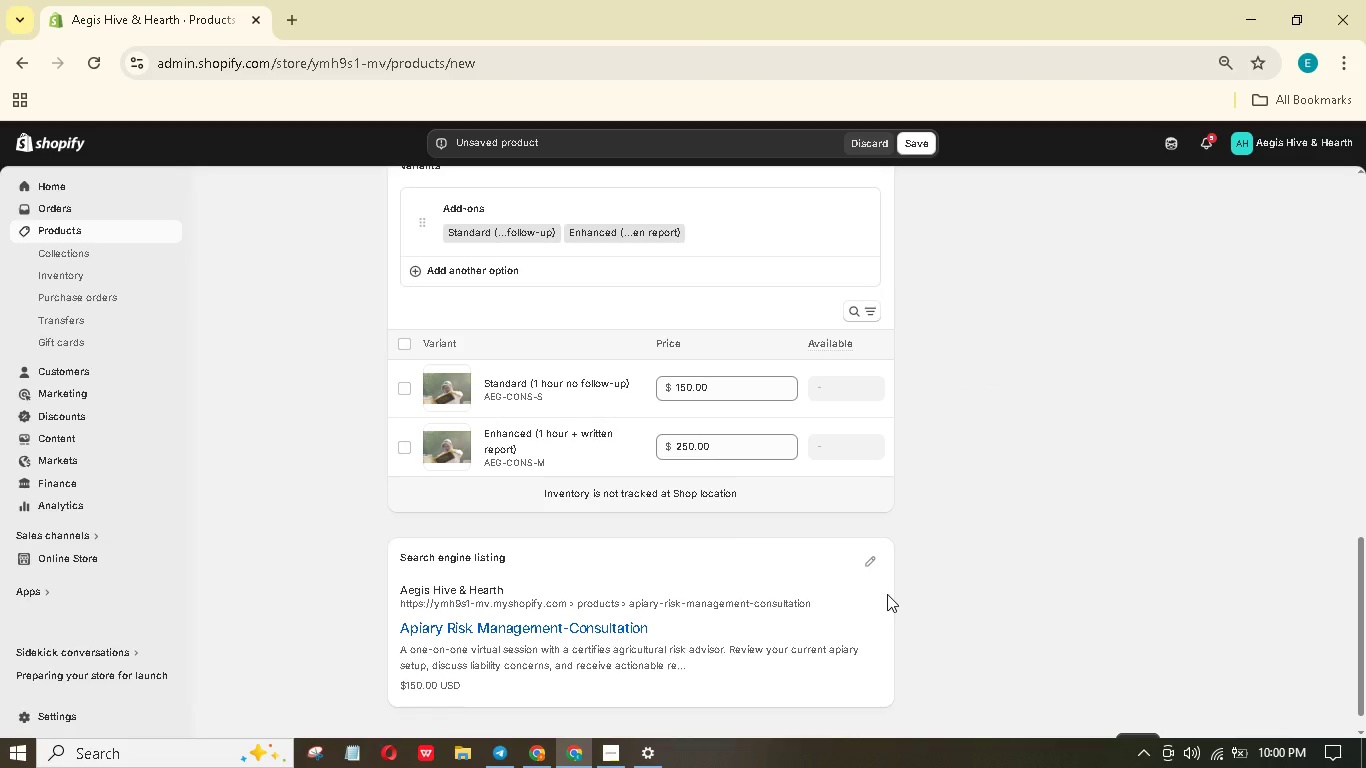 
left_click([866, 559])
 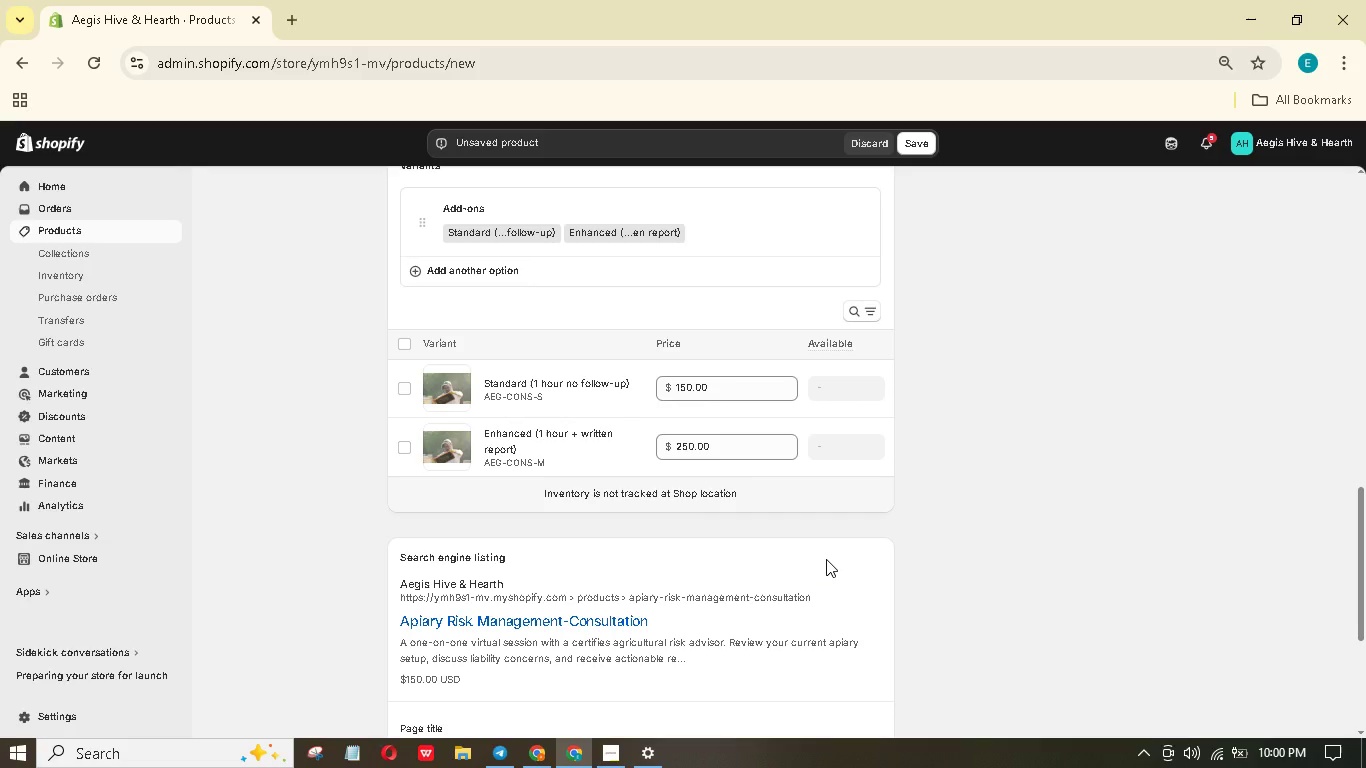 
wait(7.61)
 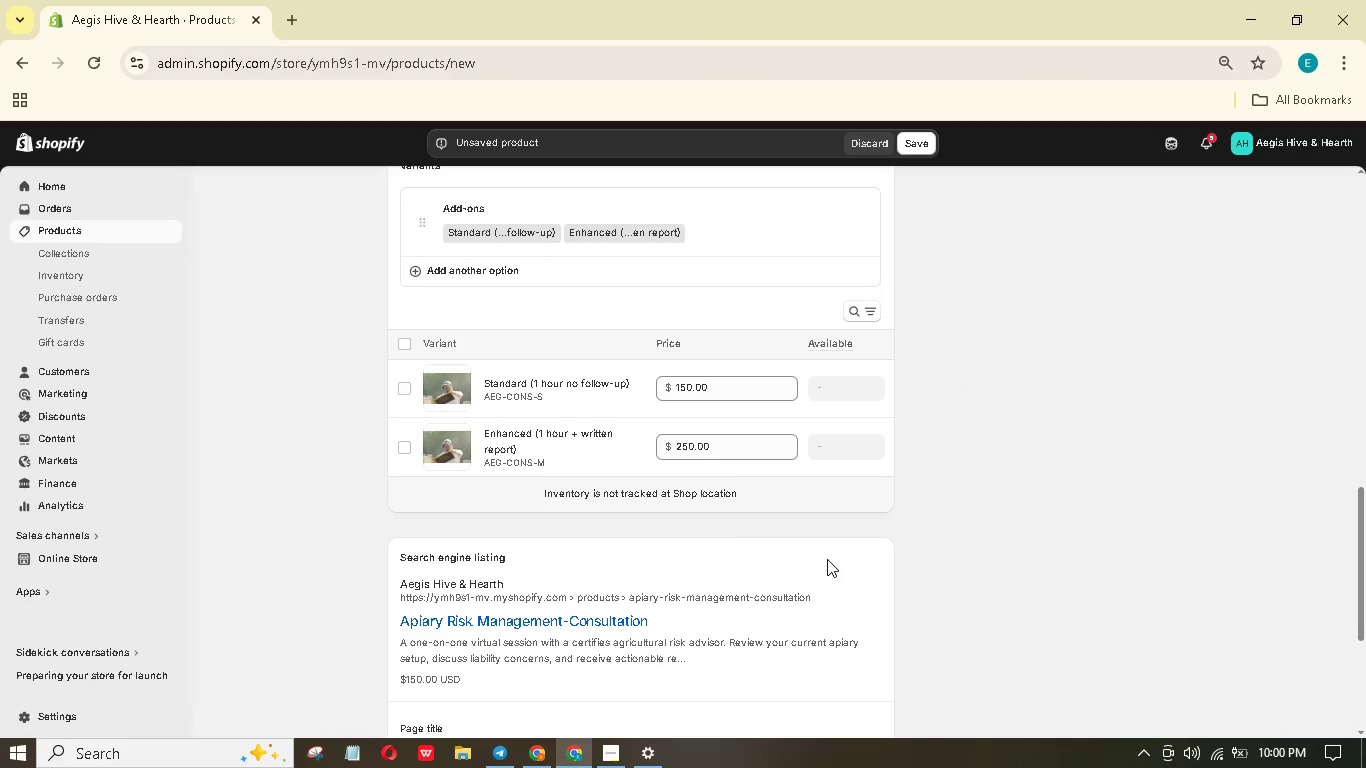 
scroll: coordinate [578, 597], scroll_direction: down, amount: 2.0
 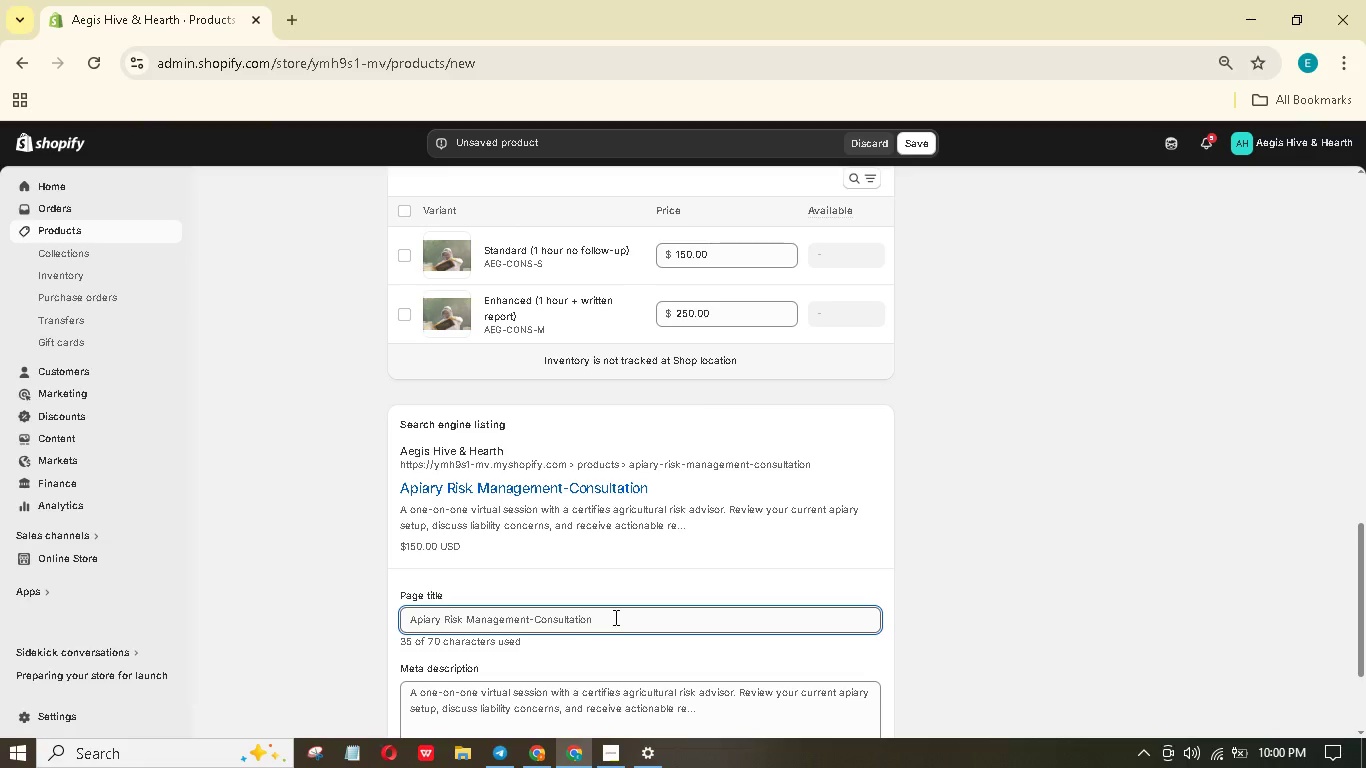 
wait(7.32)
 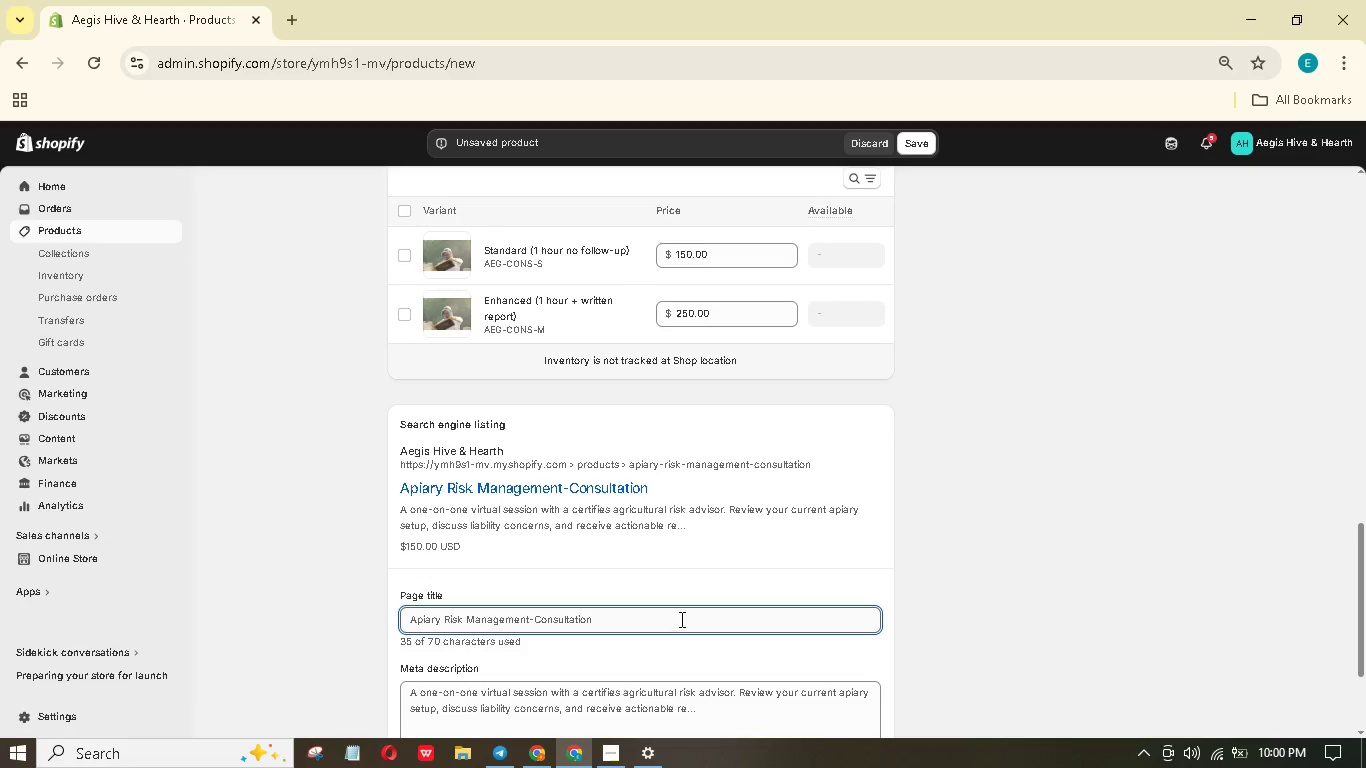 
left_click([620, 616])
 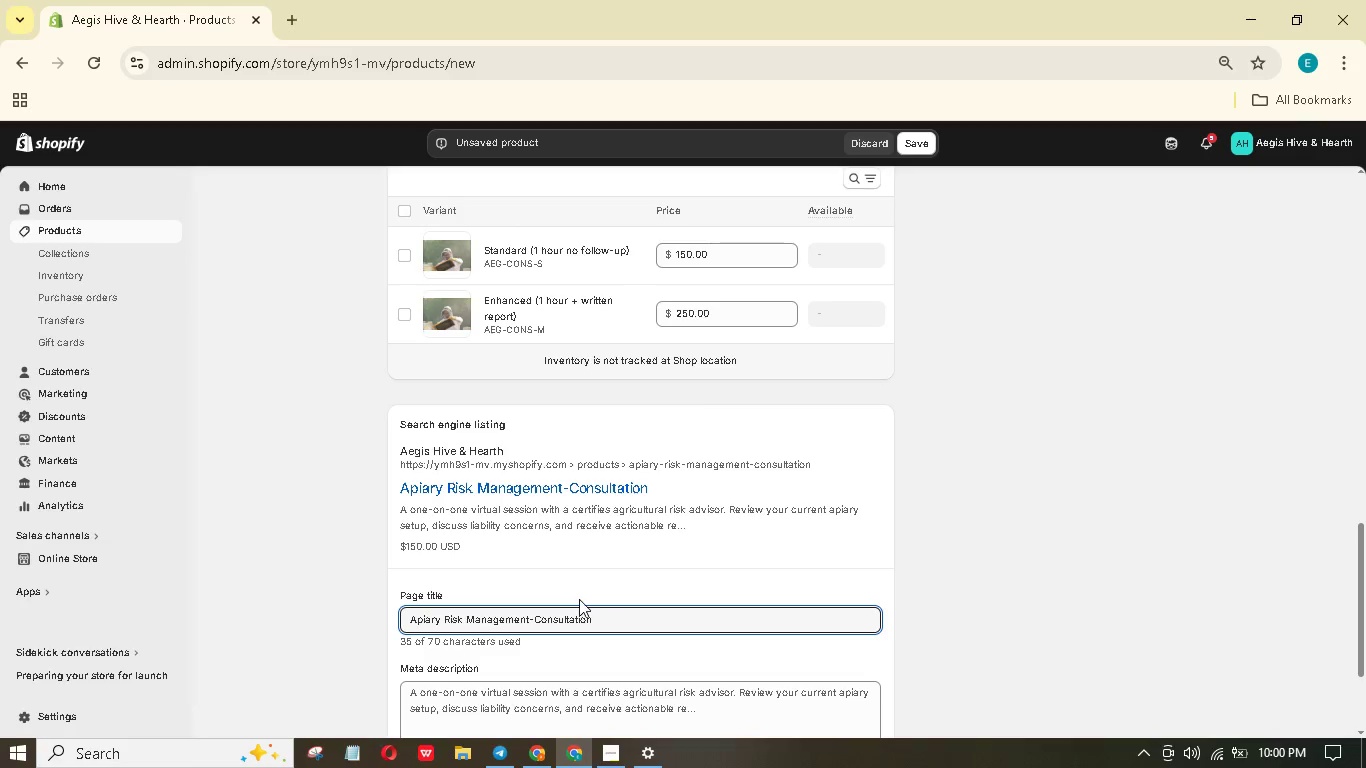 
wait(6.67)
 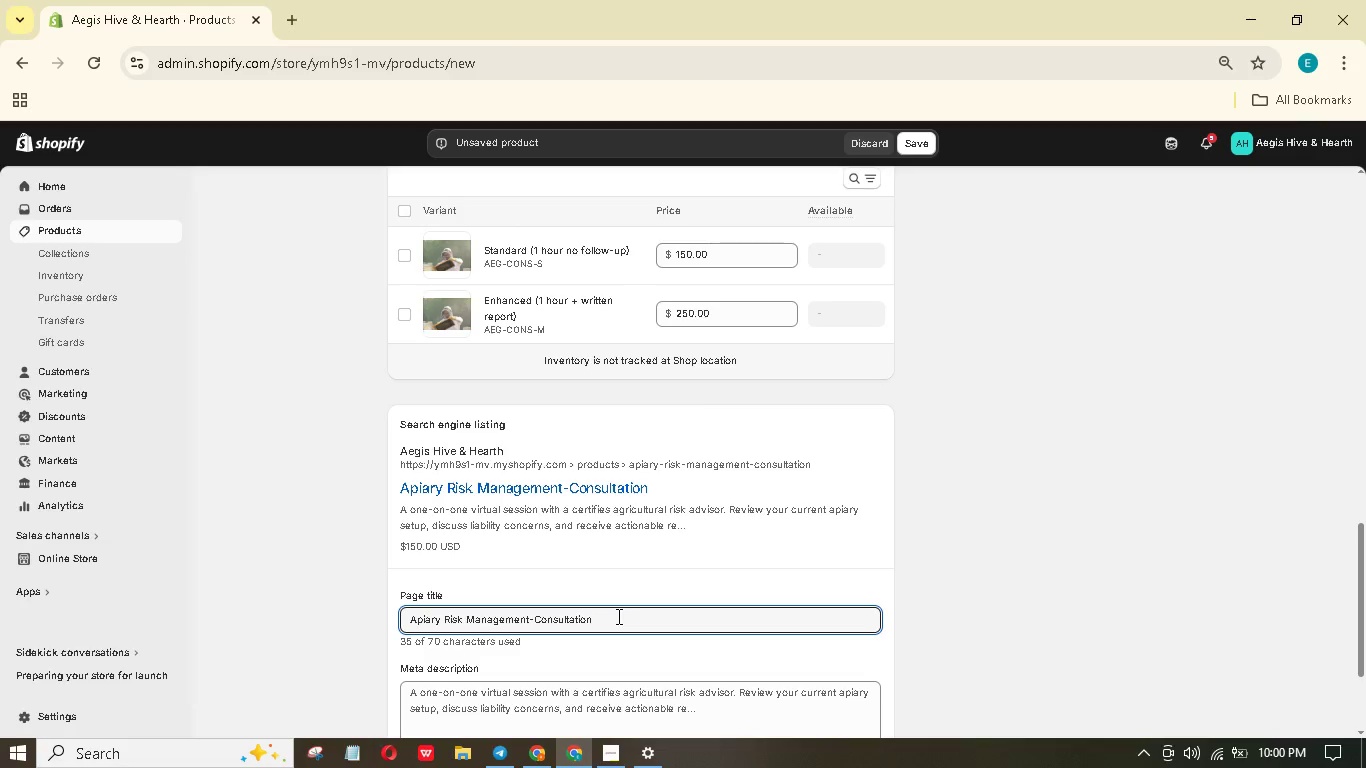 
type( | Virtual | Aegis & Hearth)
 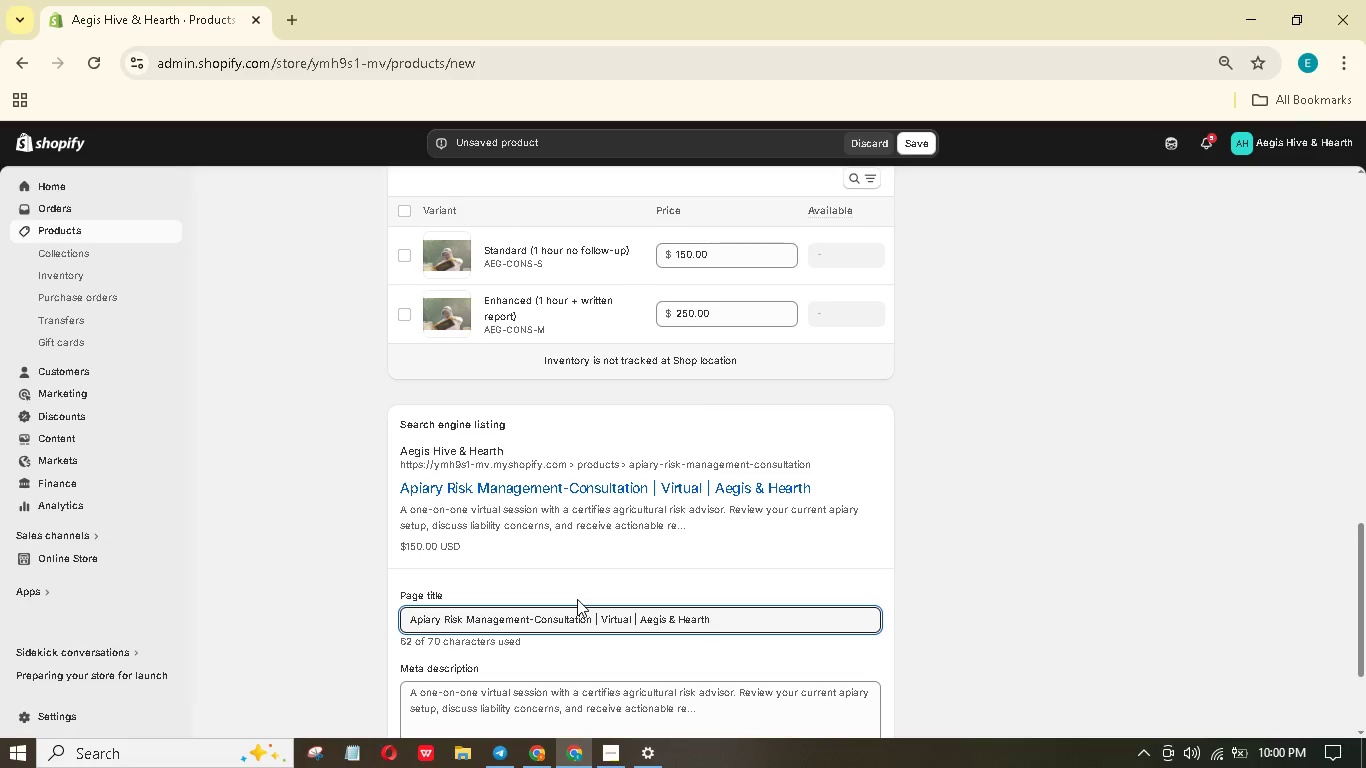 
left_click([573, 599])
 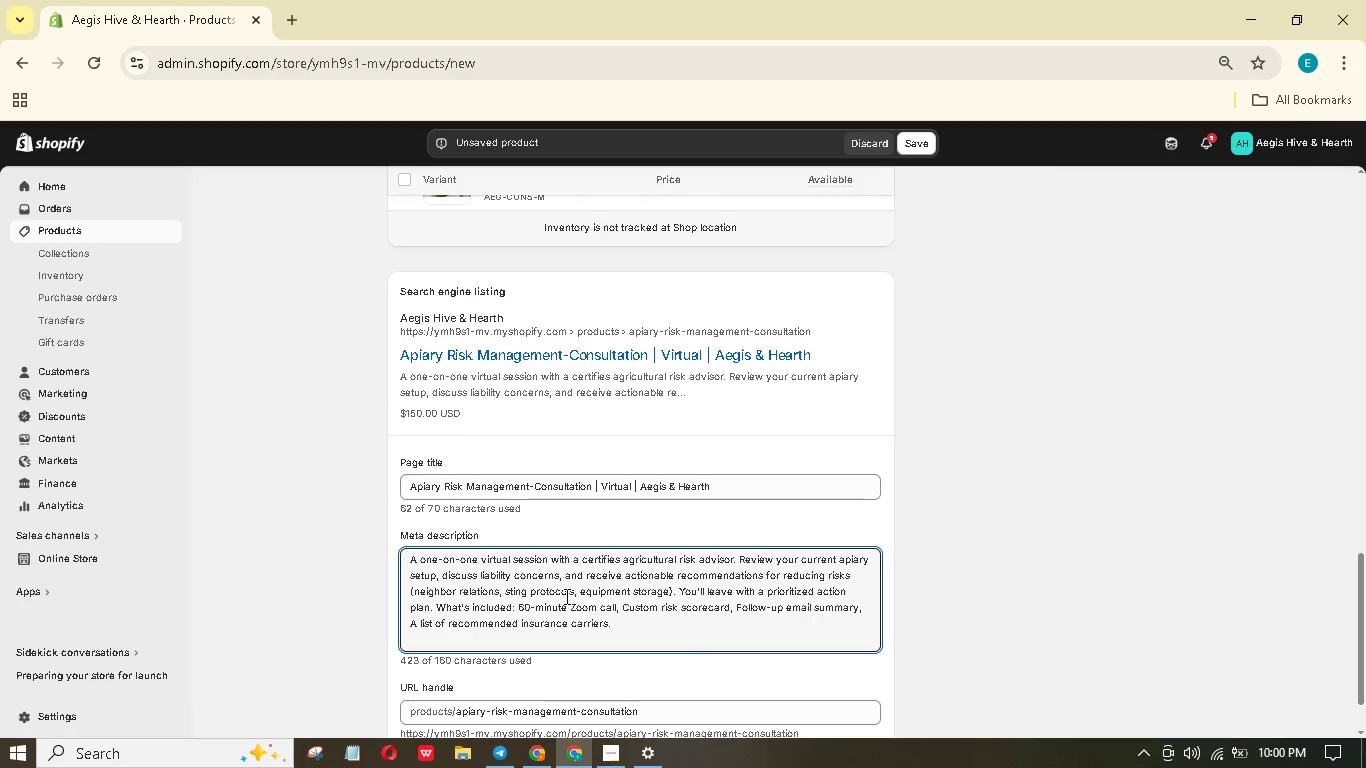 
scroll: coordinate [572, 601], scroll_direction: down, amount: 2.0
 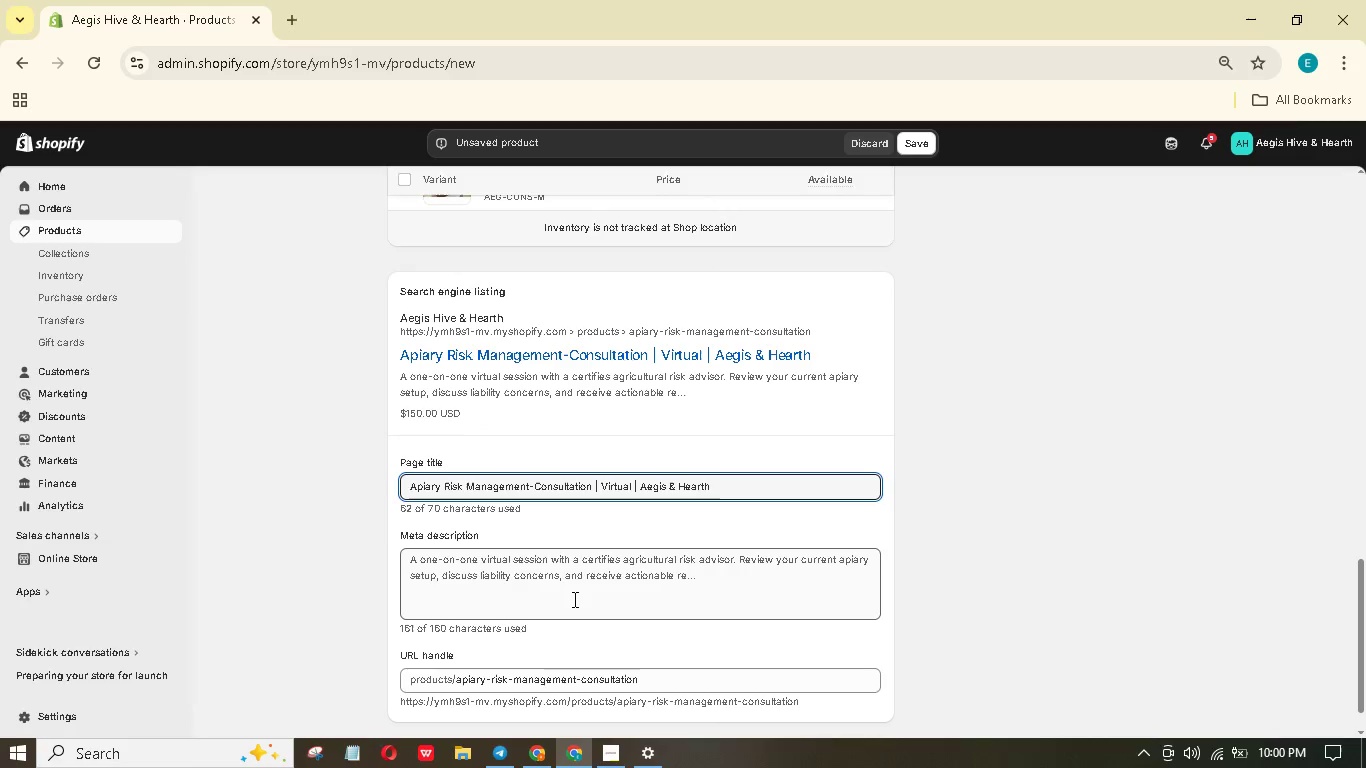 
key(Control+A)
 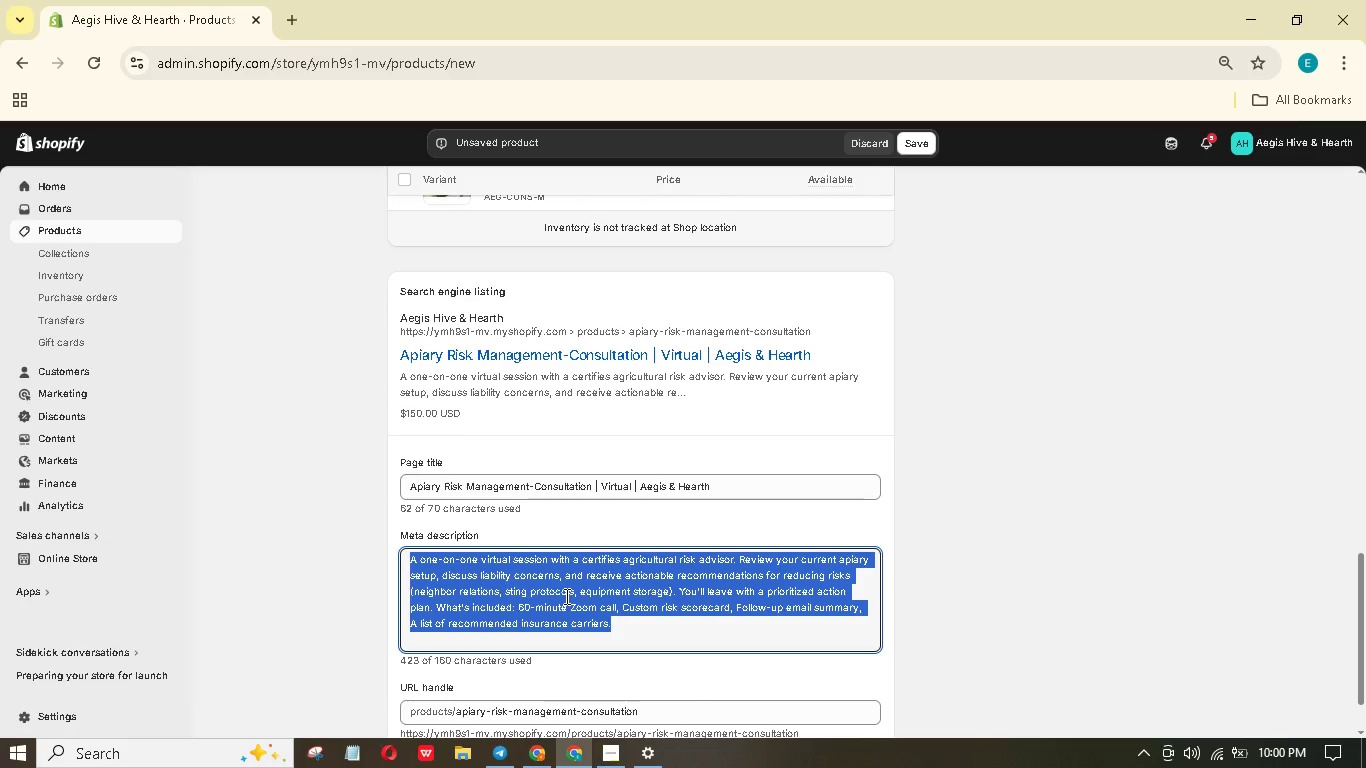 
hold_key(key=ShiftLeft, duration=0.83)
 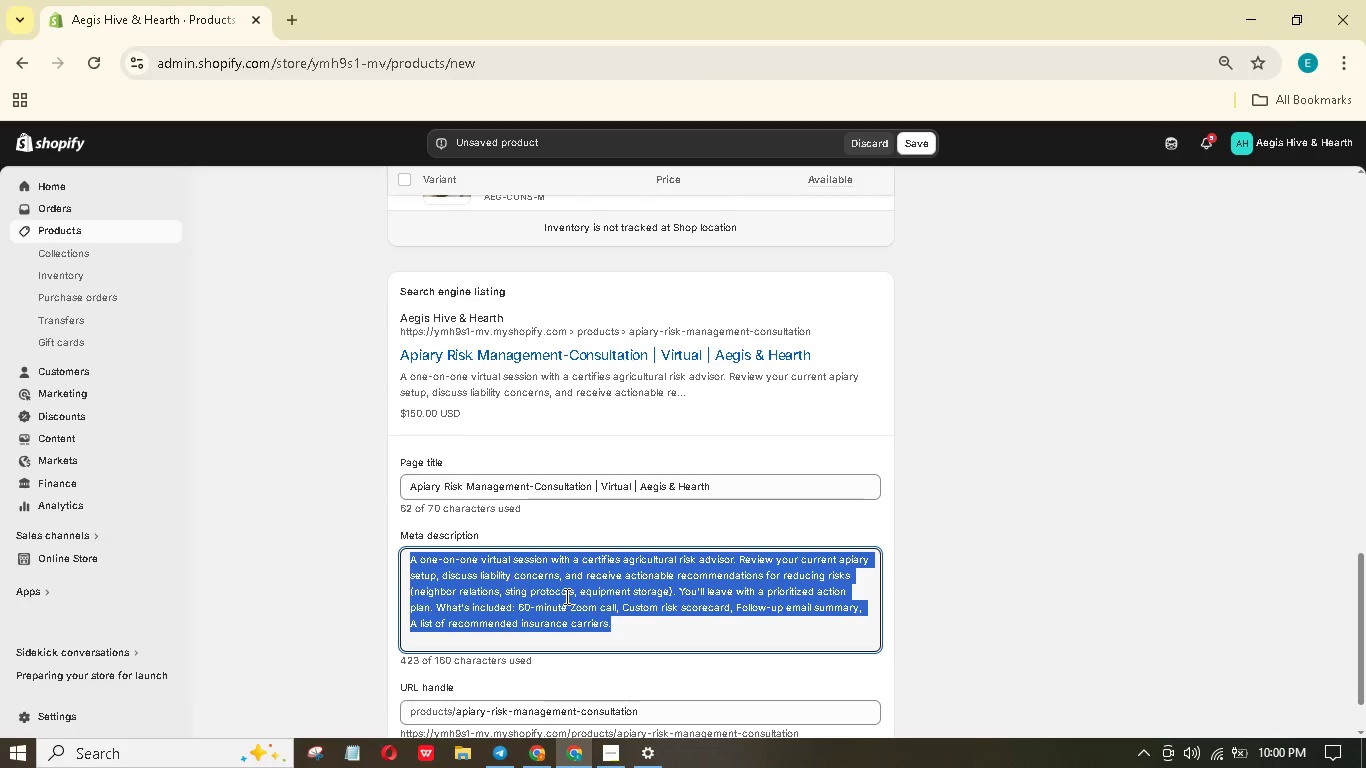 
type(Virtual risk consultation for beekeepers)
 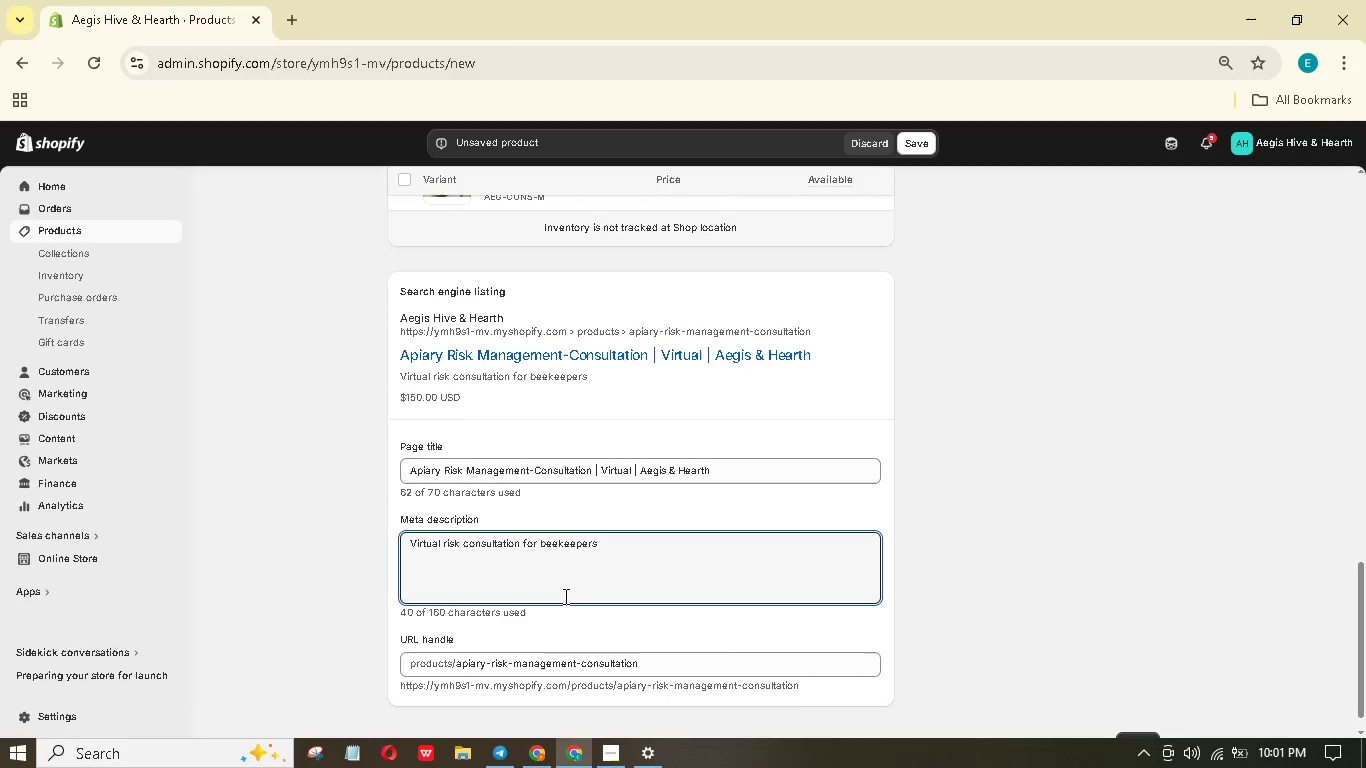 
type(. 1-hour session with certified advisor. Risk scorecard, actin plan, and carrir recommendation)
 